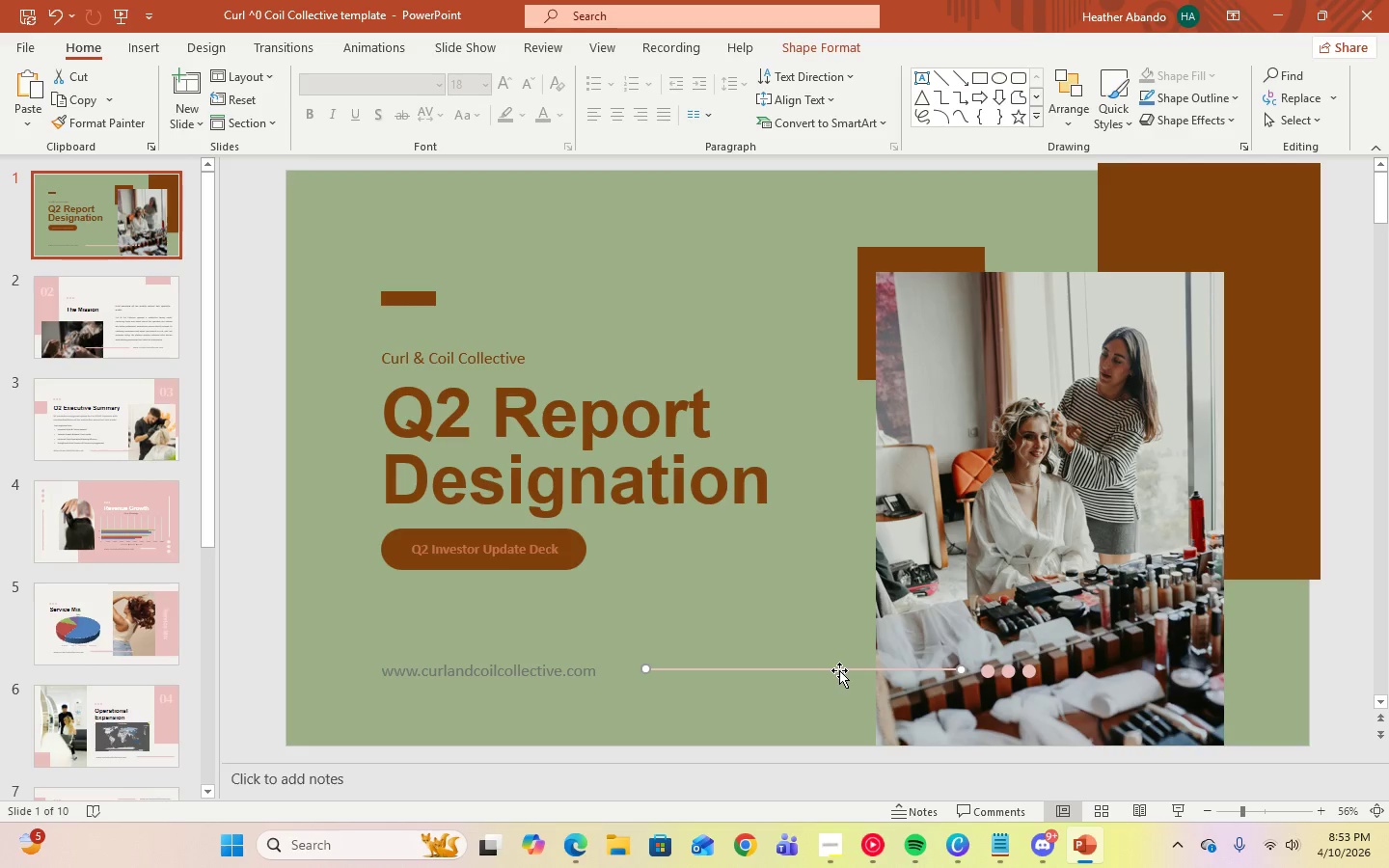 
left_click([839, 670])
 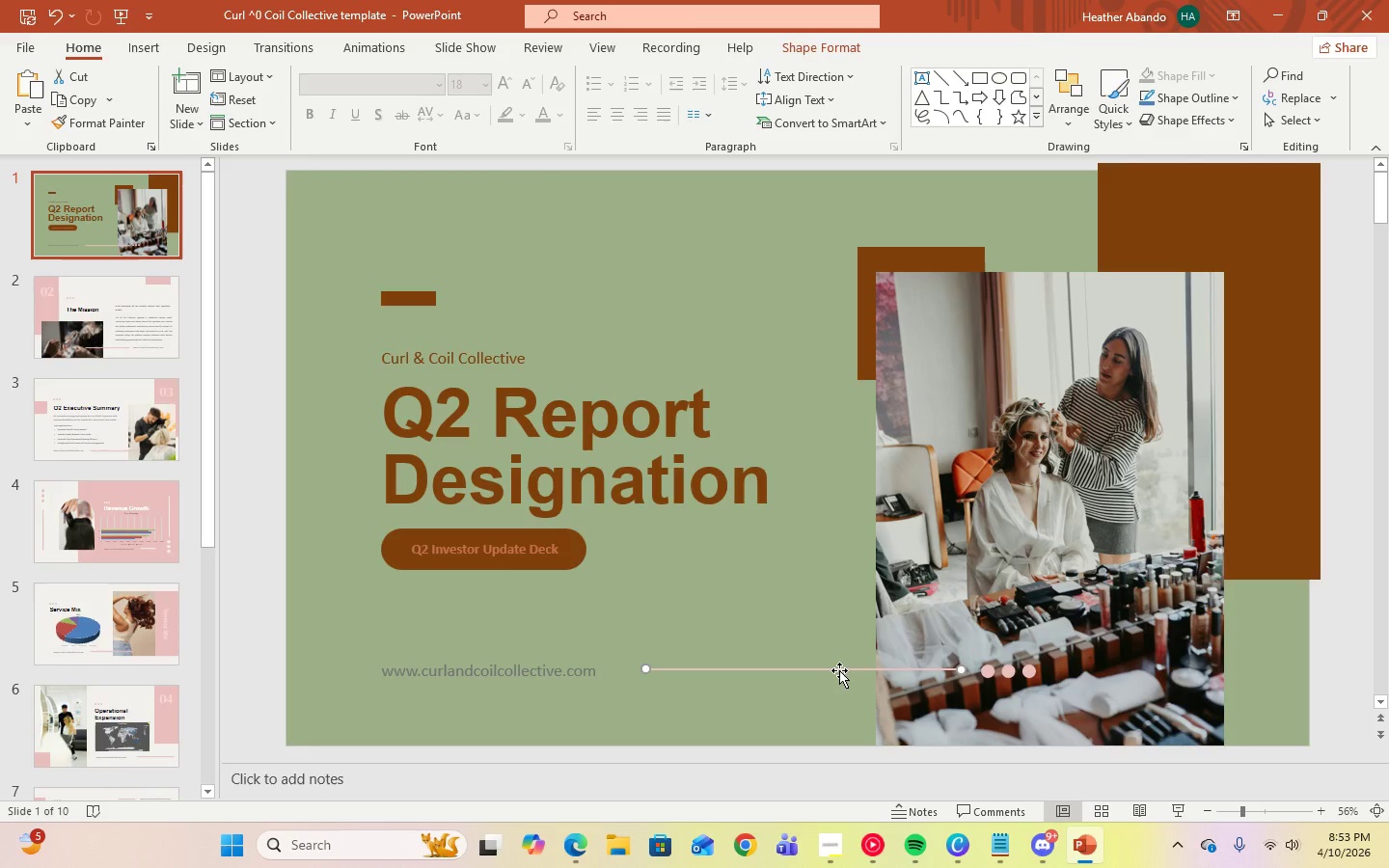 
key(Delete)
 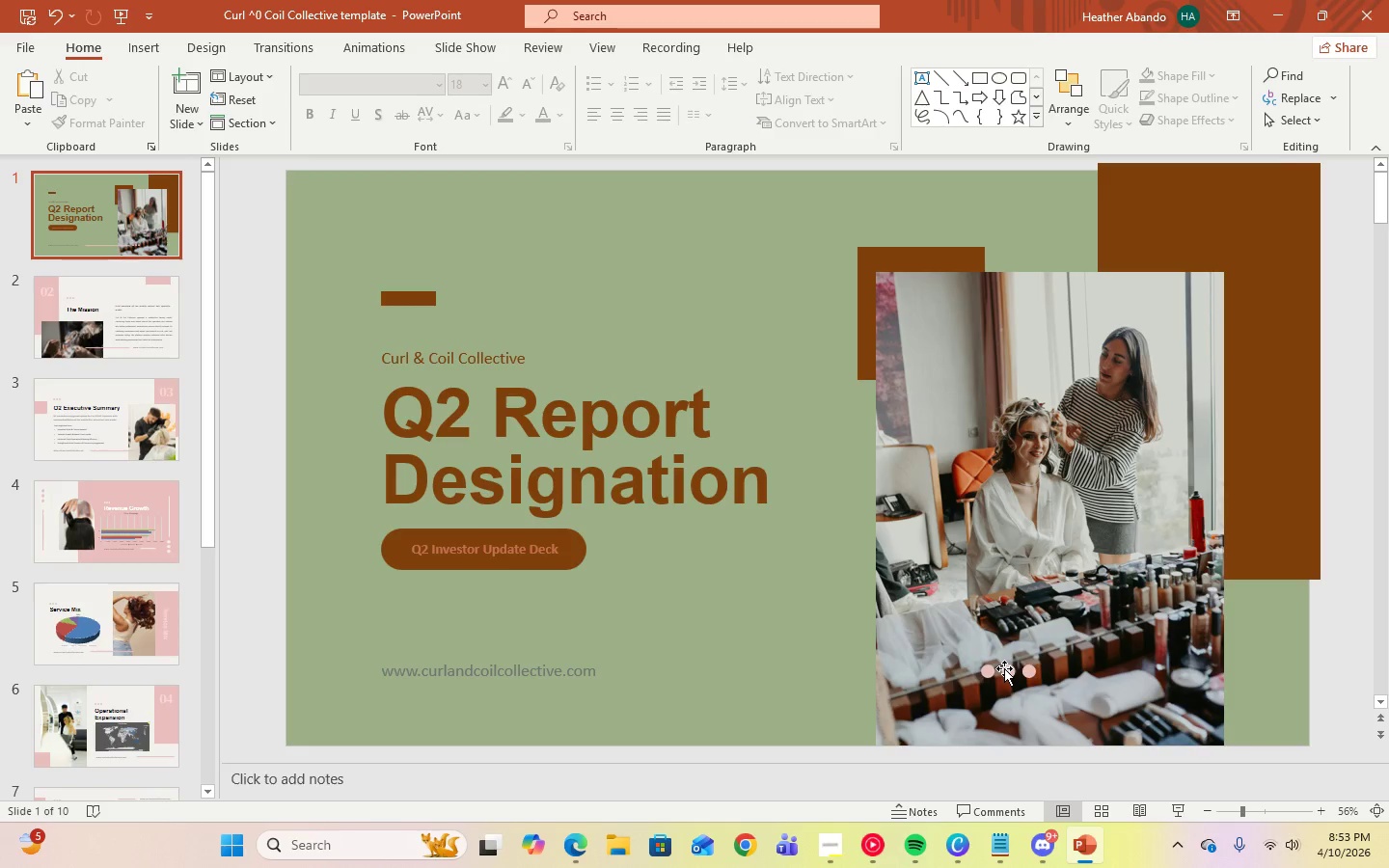 
left_click([1004, 668])
 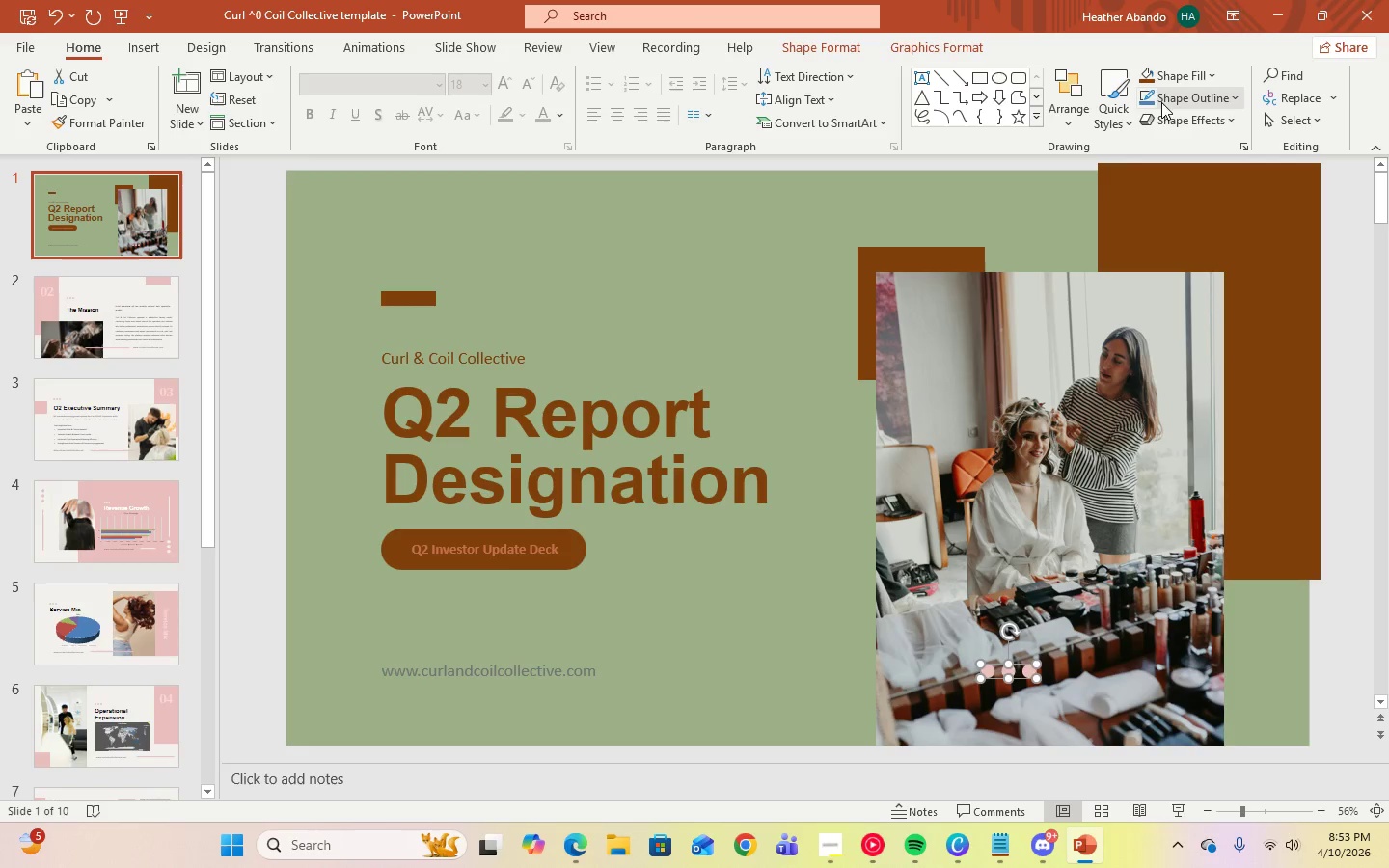 
left_click([1146, 79])
 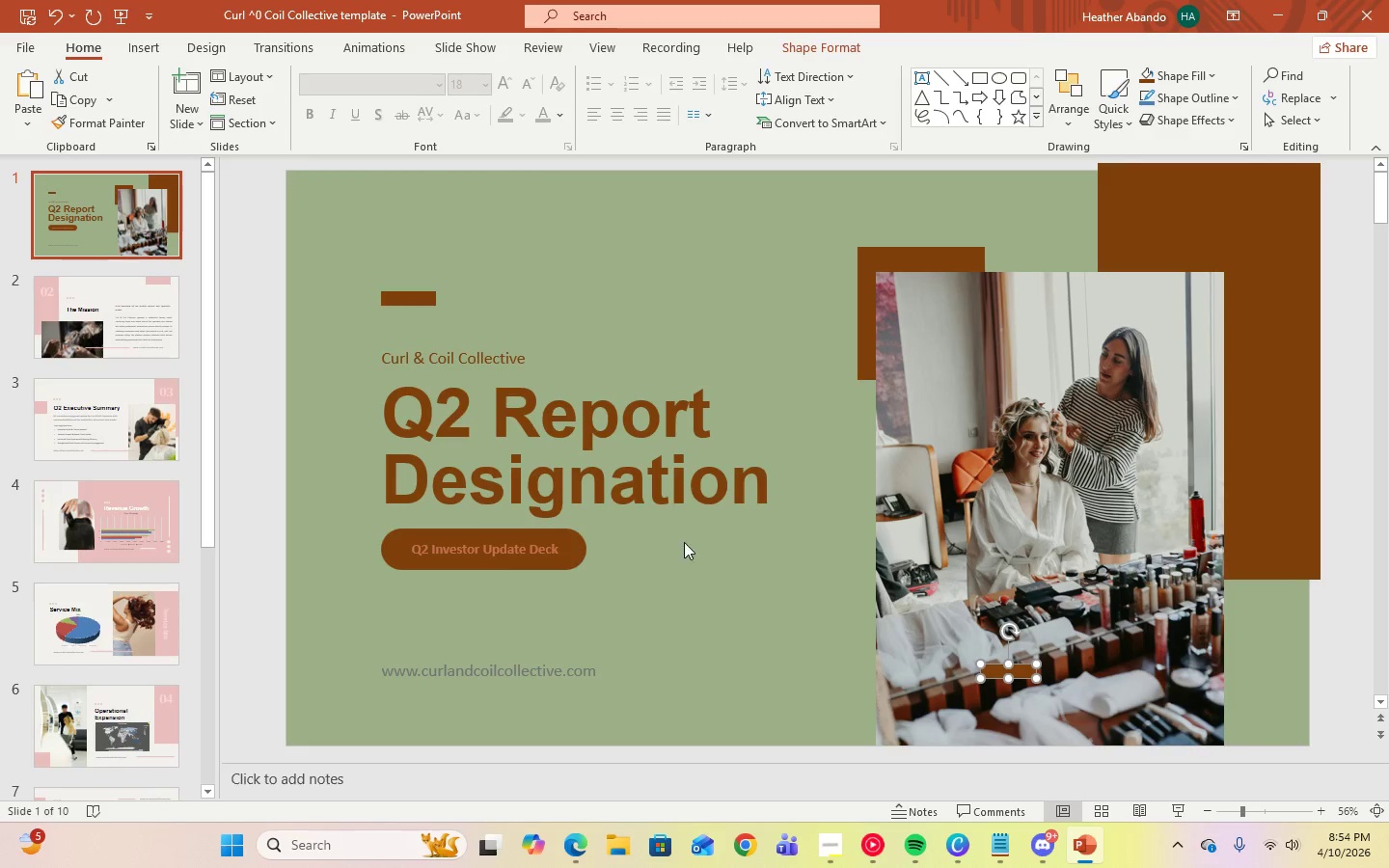 
left_click([733, 551])
 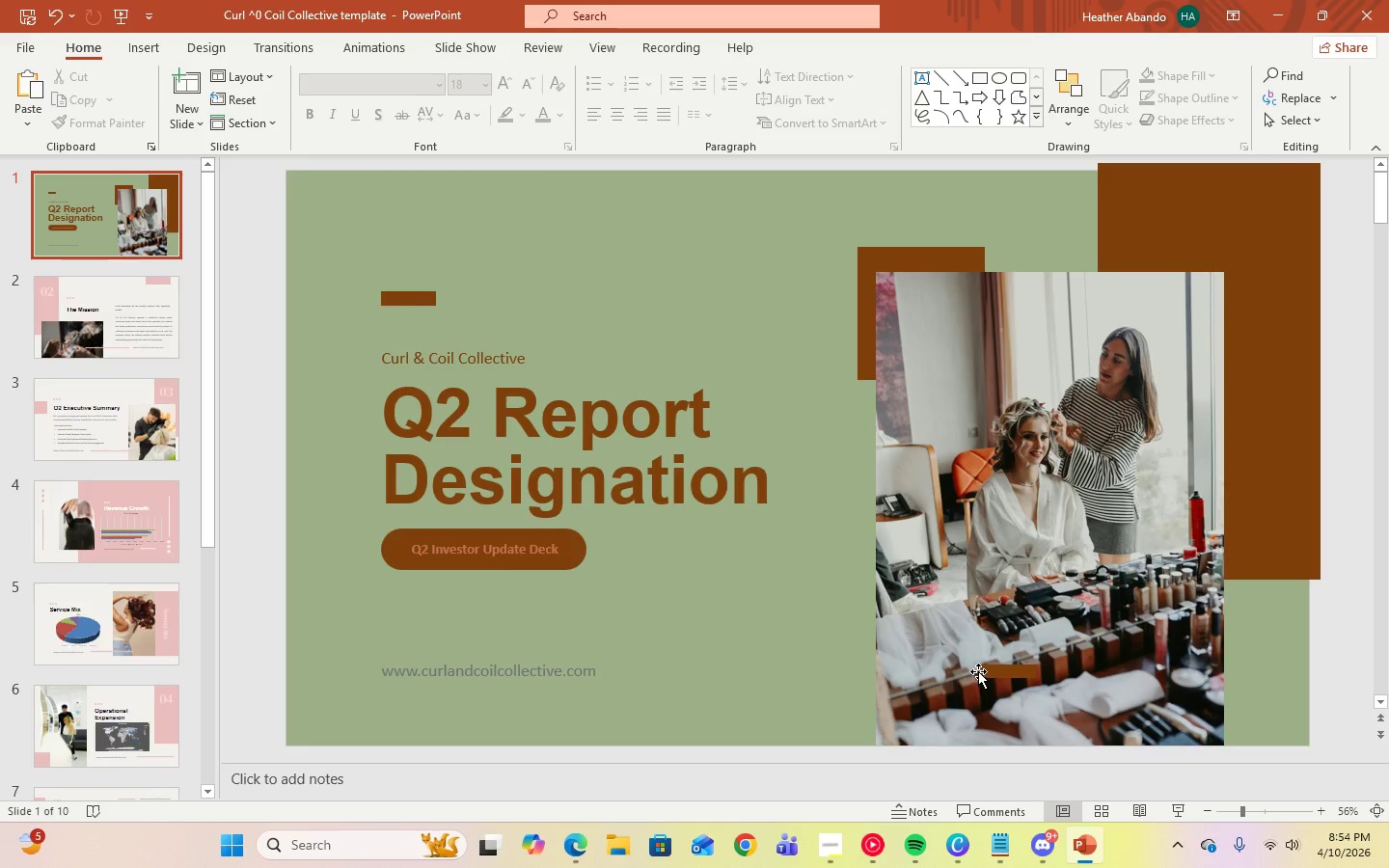 
left_click([1001, 675])
 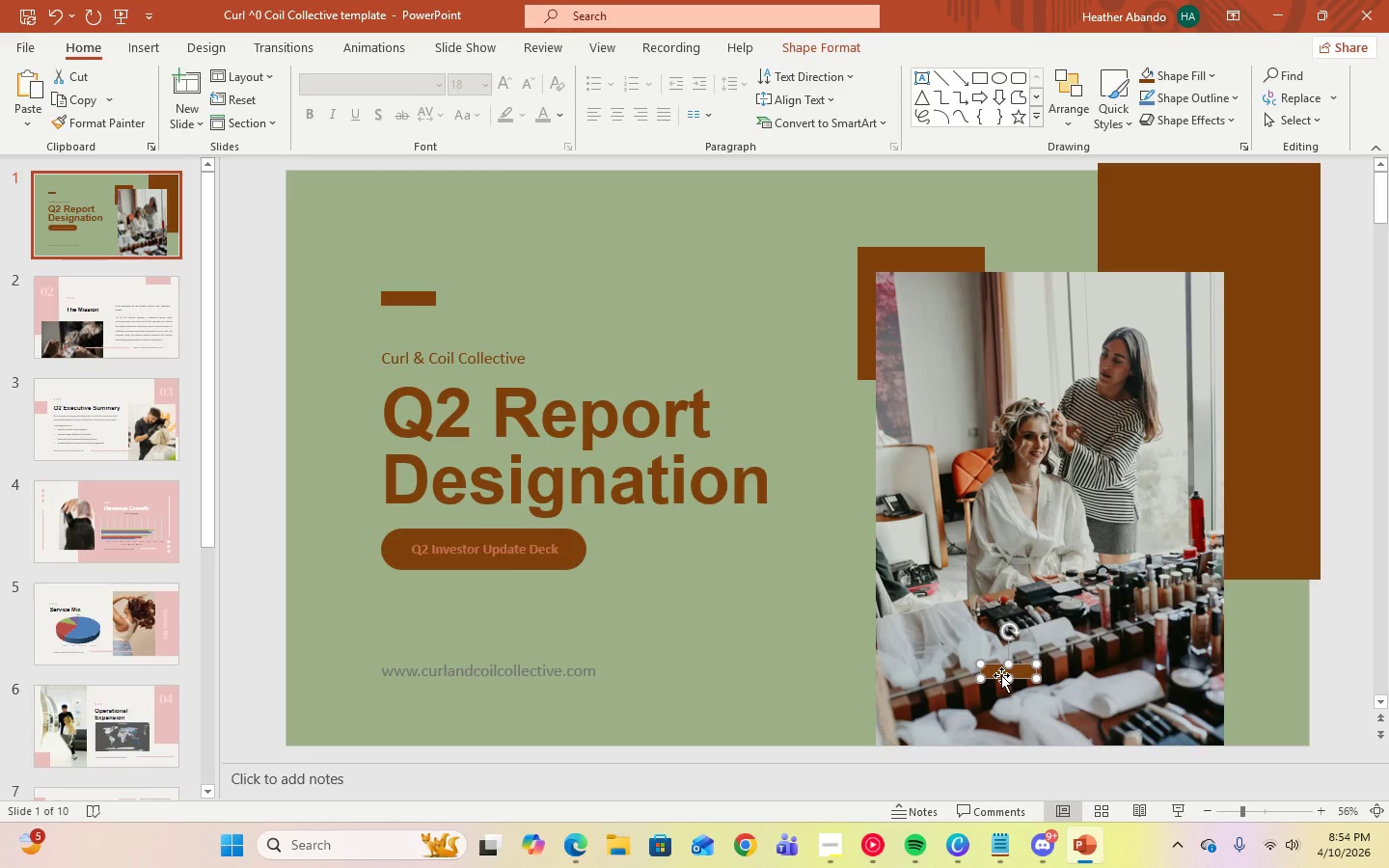 
key(Delete)
 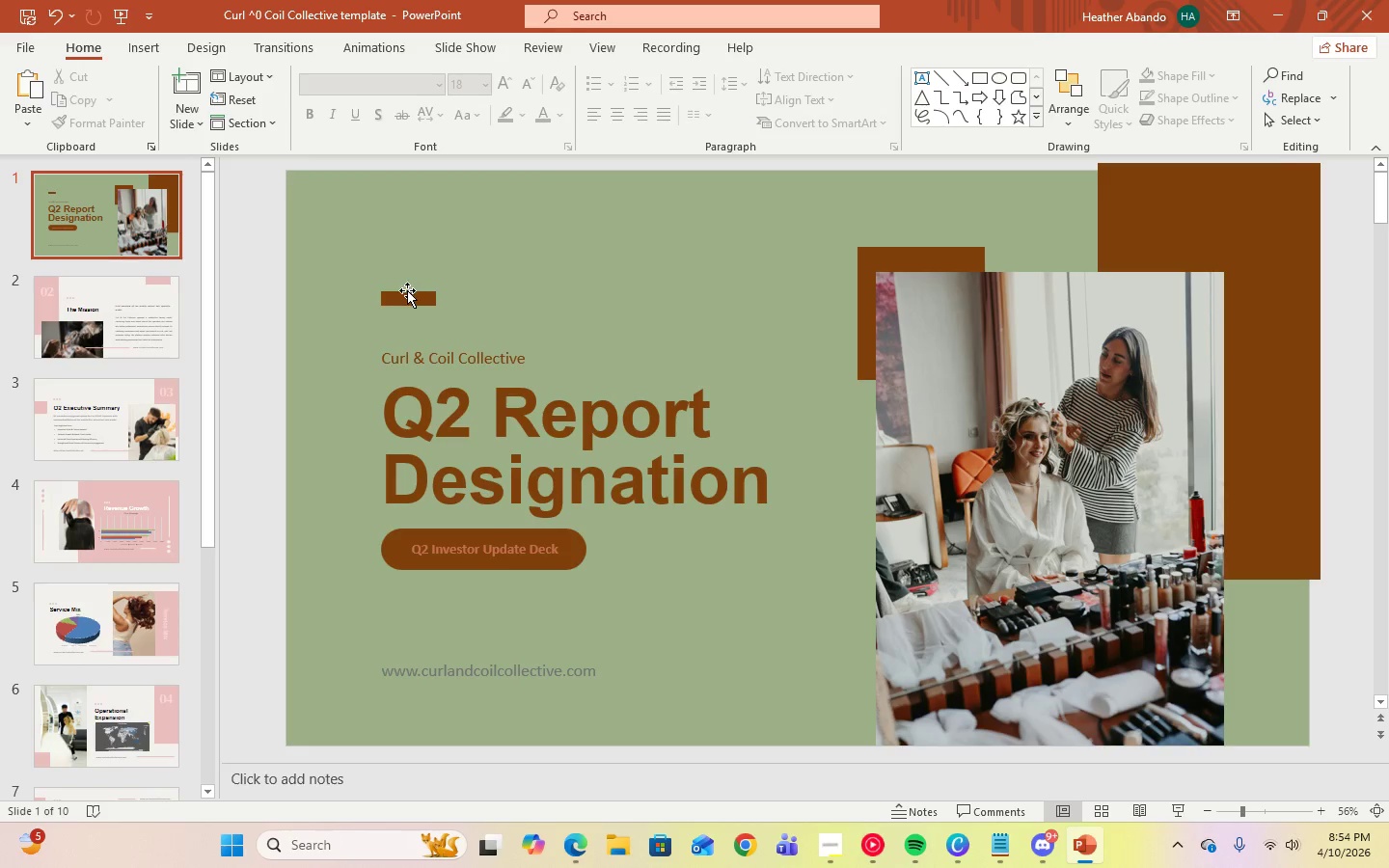 
left_click([407, 296])
 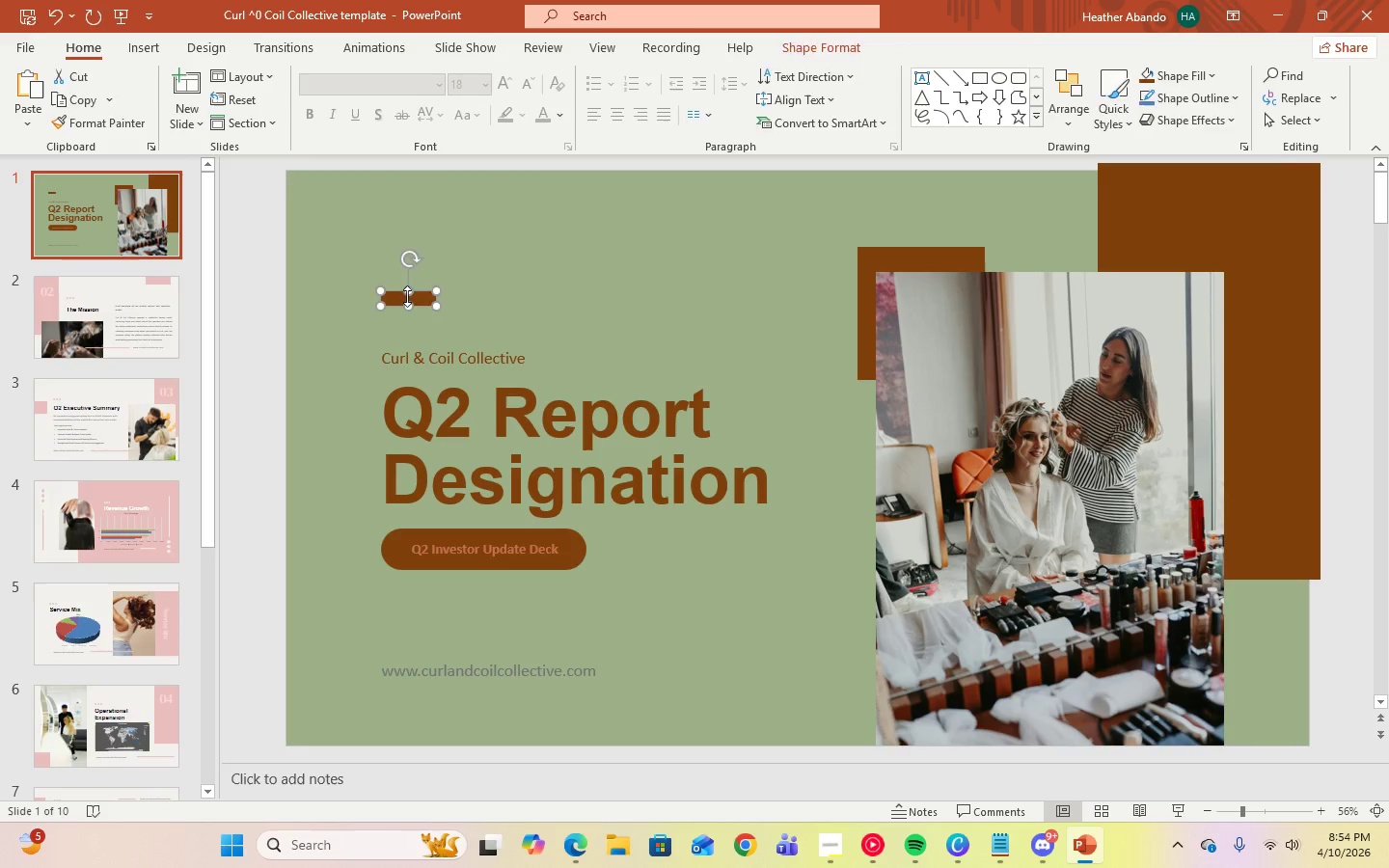 
key(Delete)
 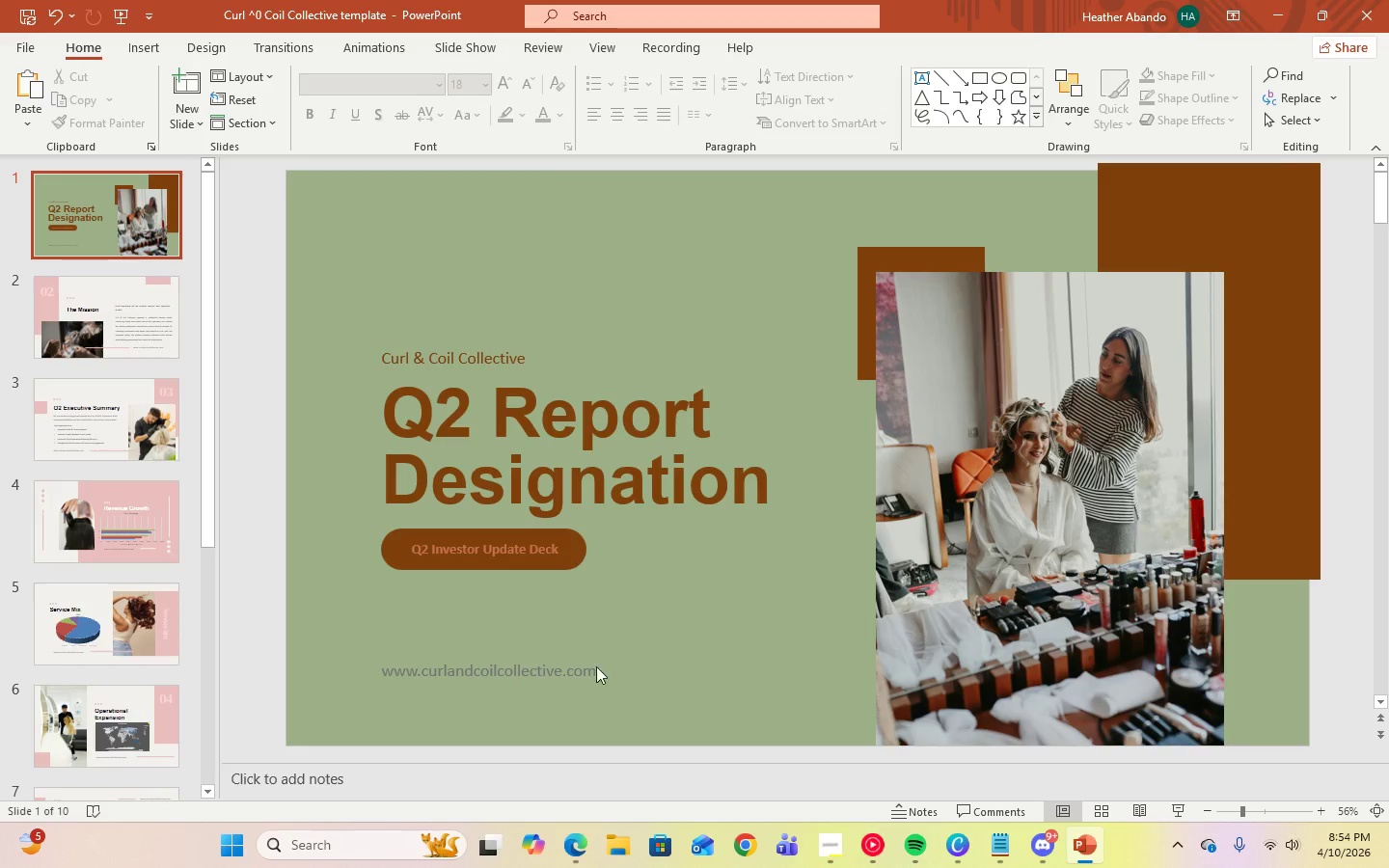 
left_click([586, 670])
 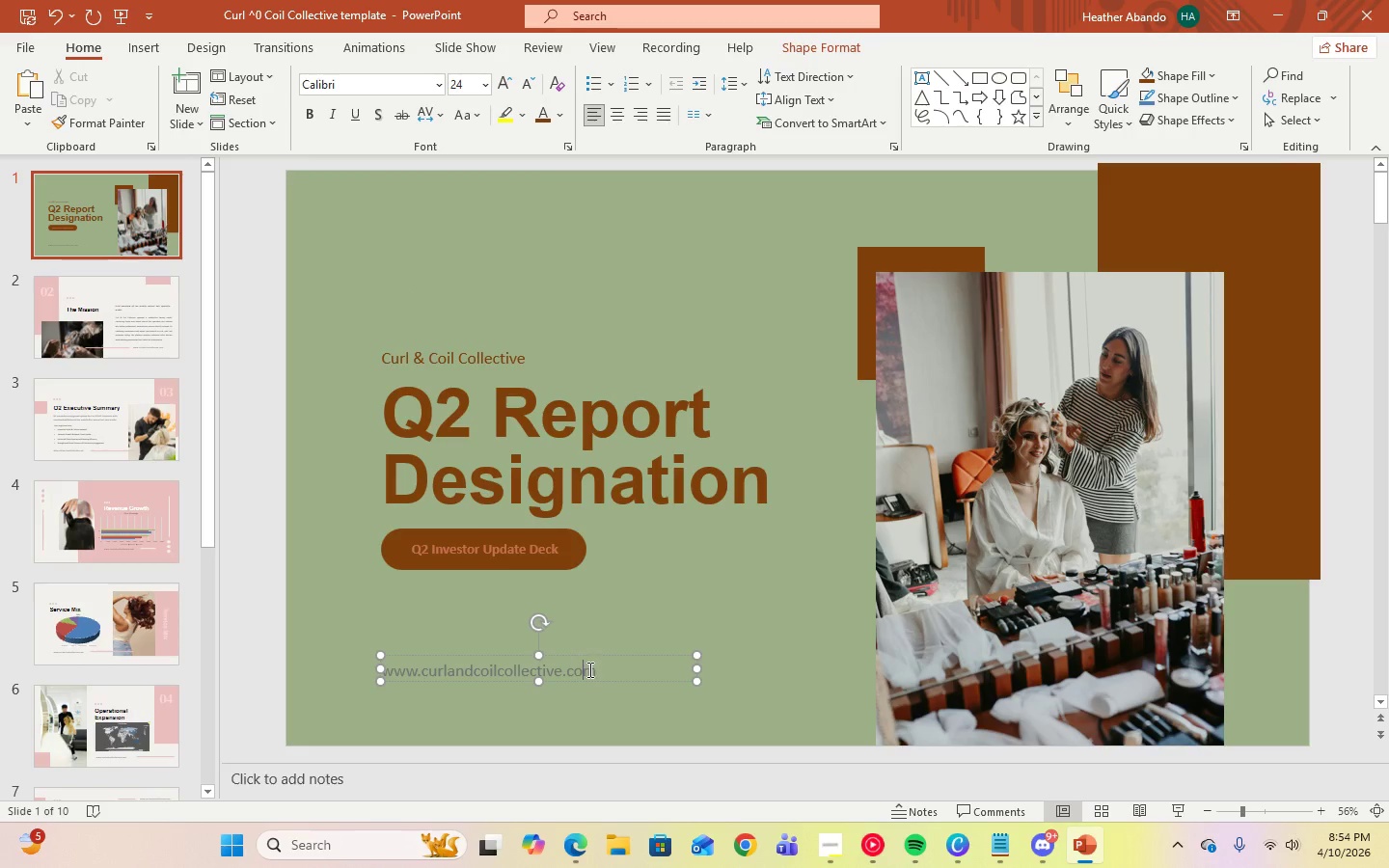 
key(Control+A)
 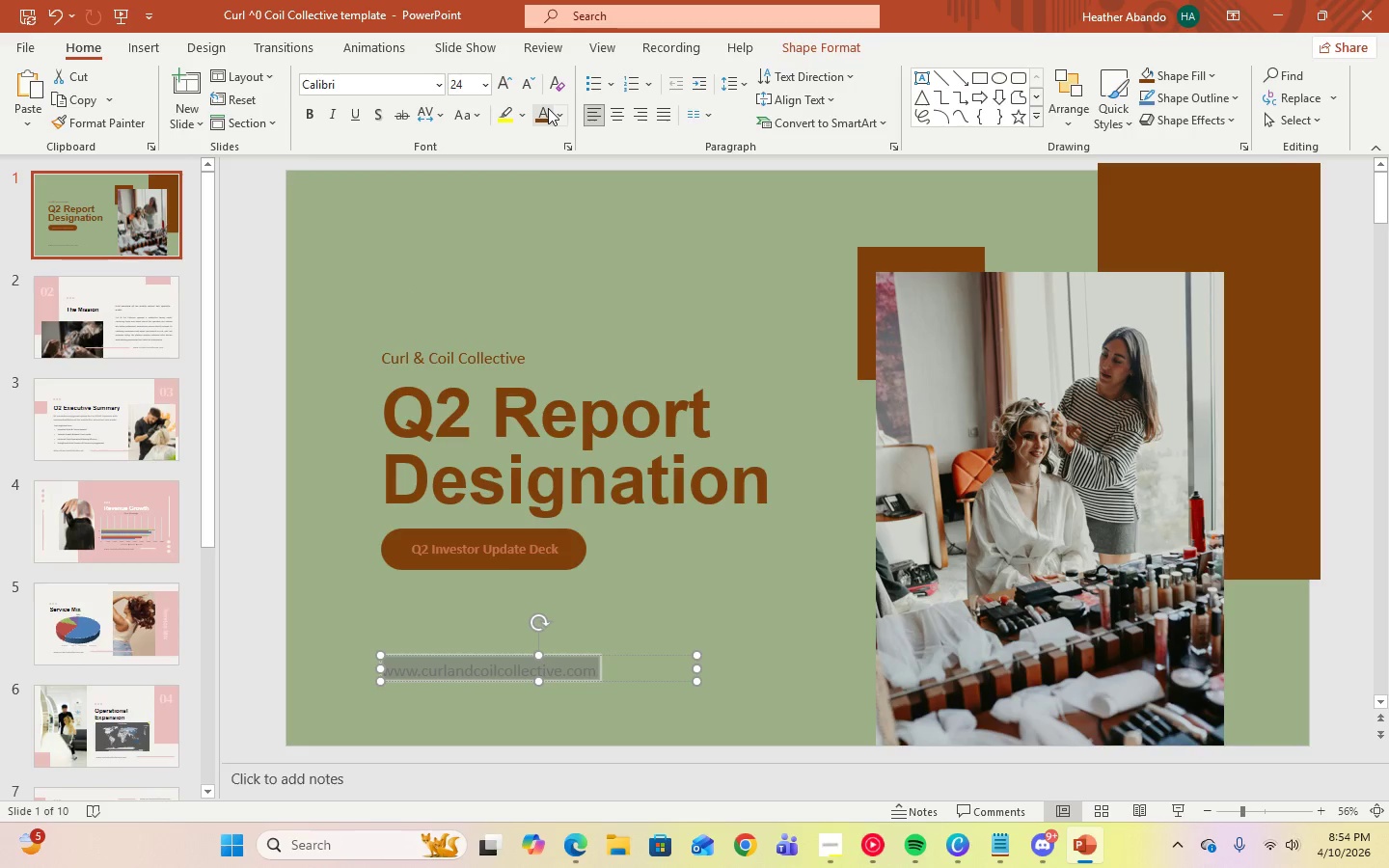 
left_click([548, 108])
 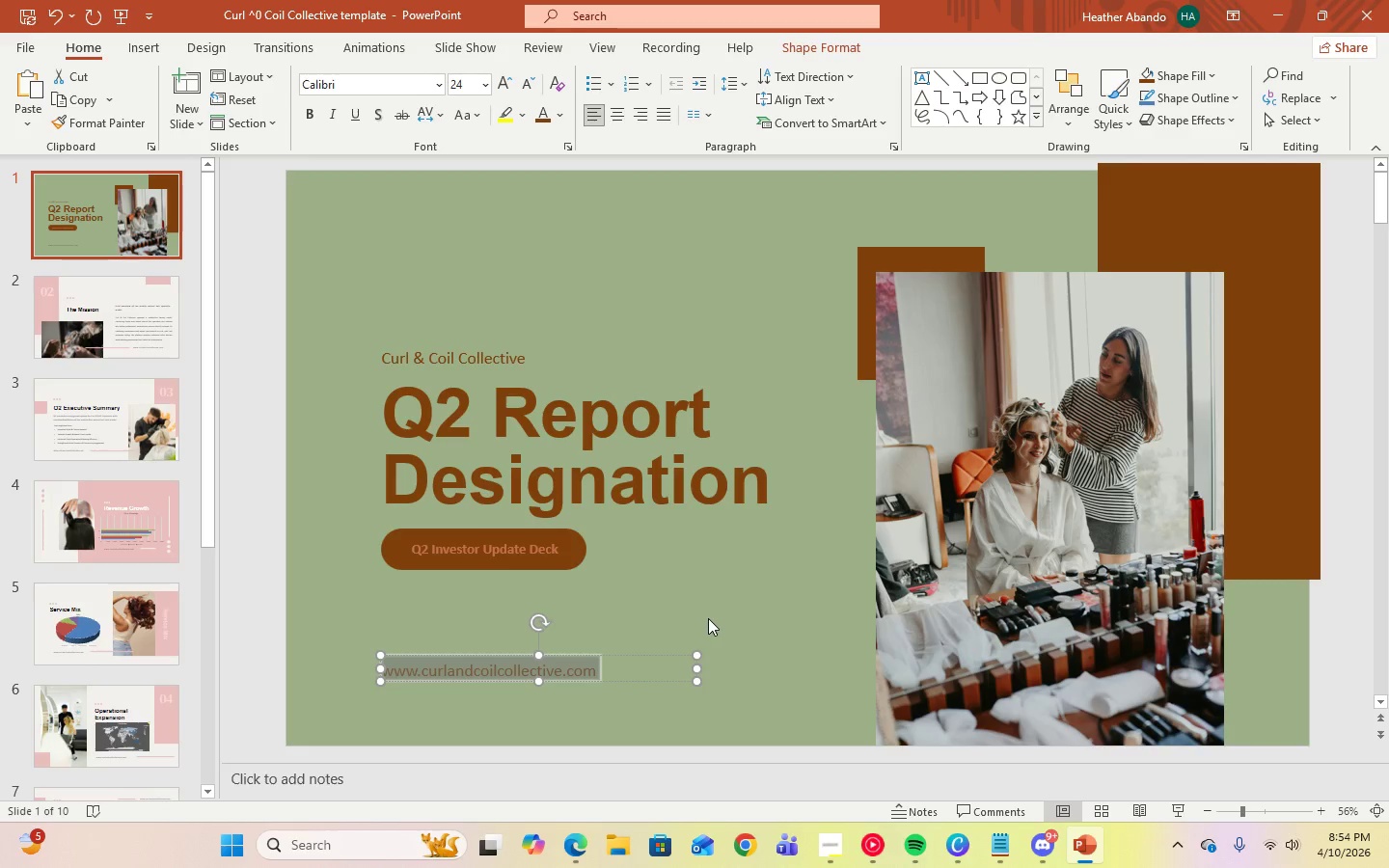 
left_click([708, 618])
 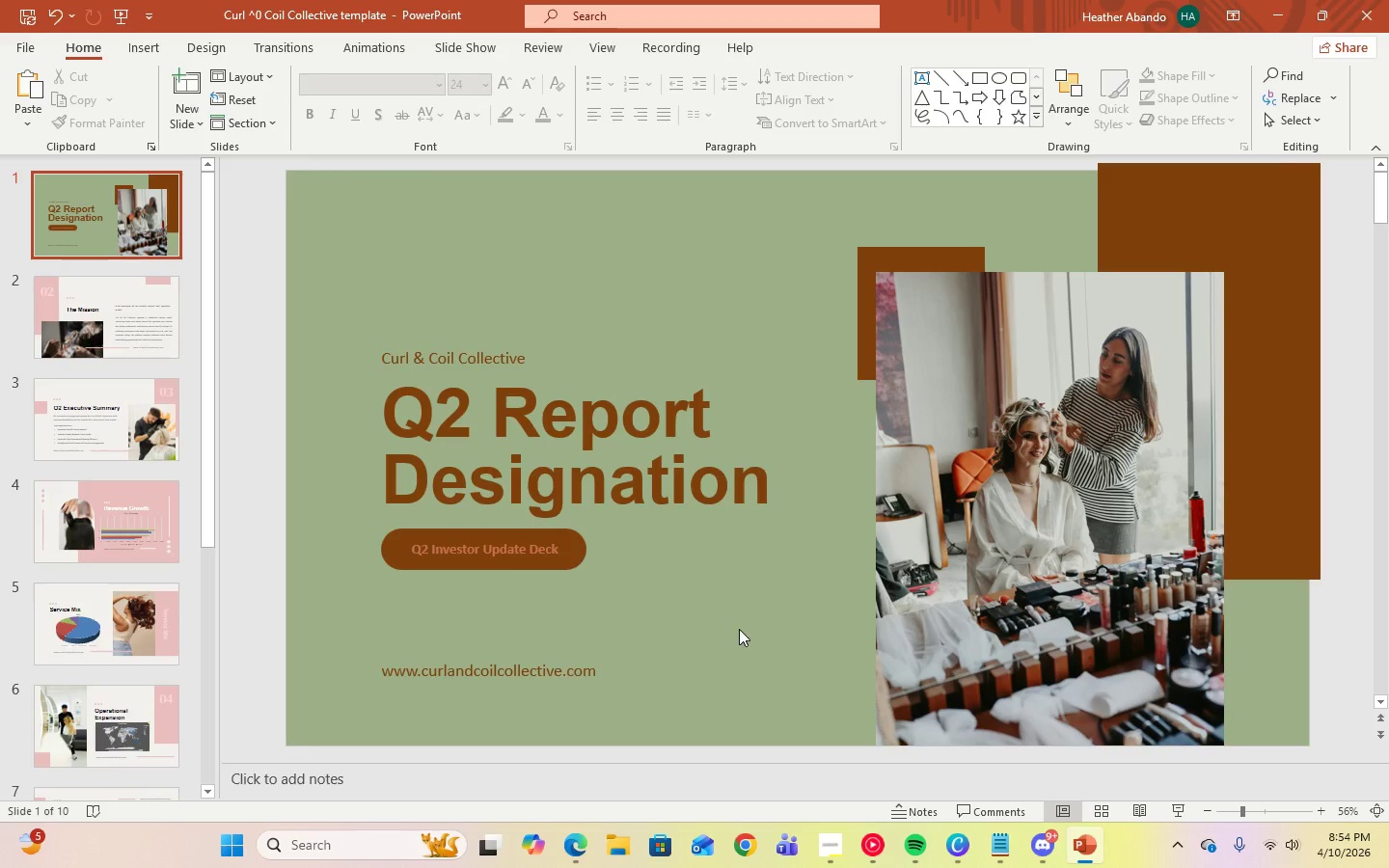 
left_click([442, 554])
 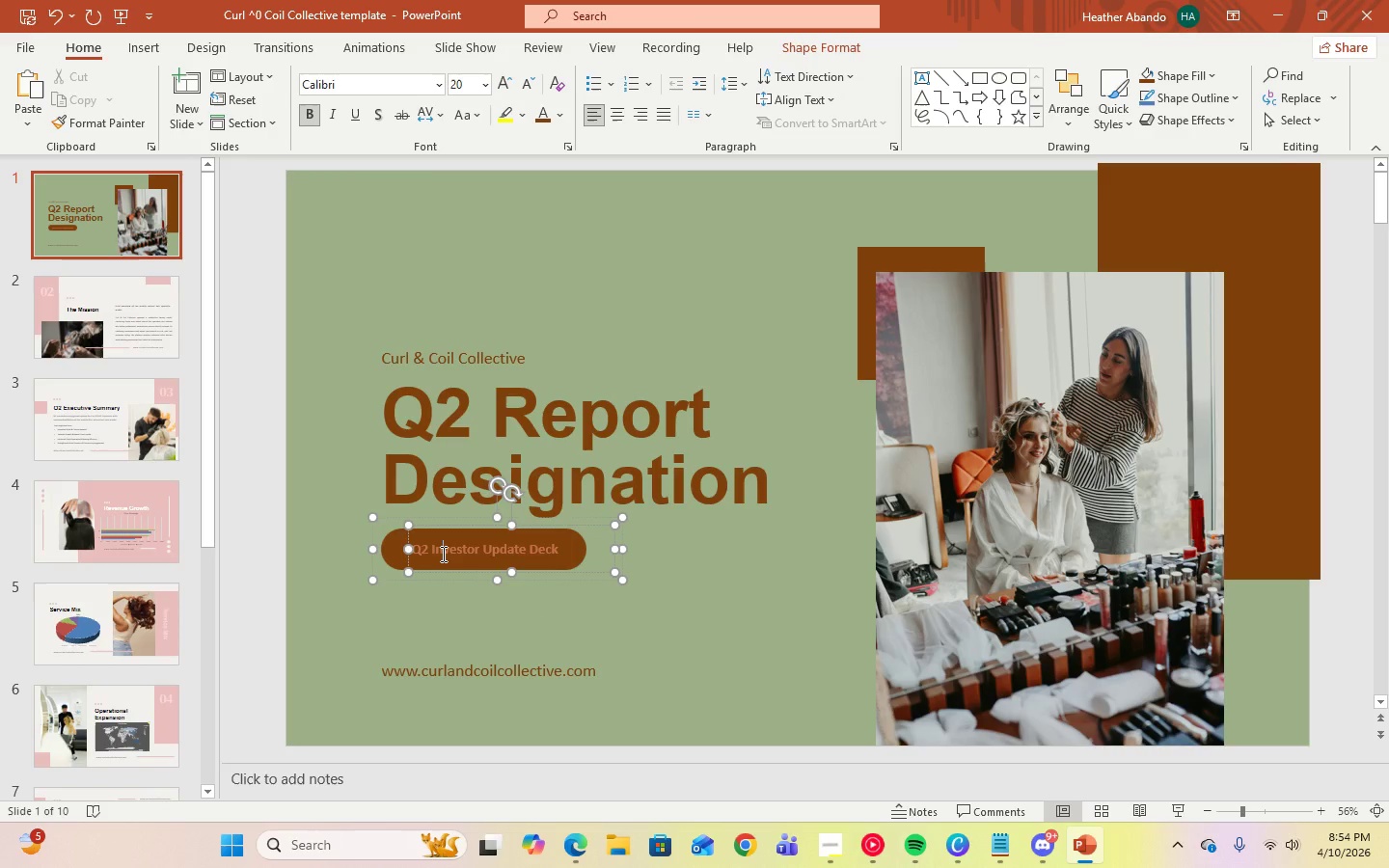 
key(Control+A)
 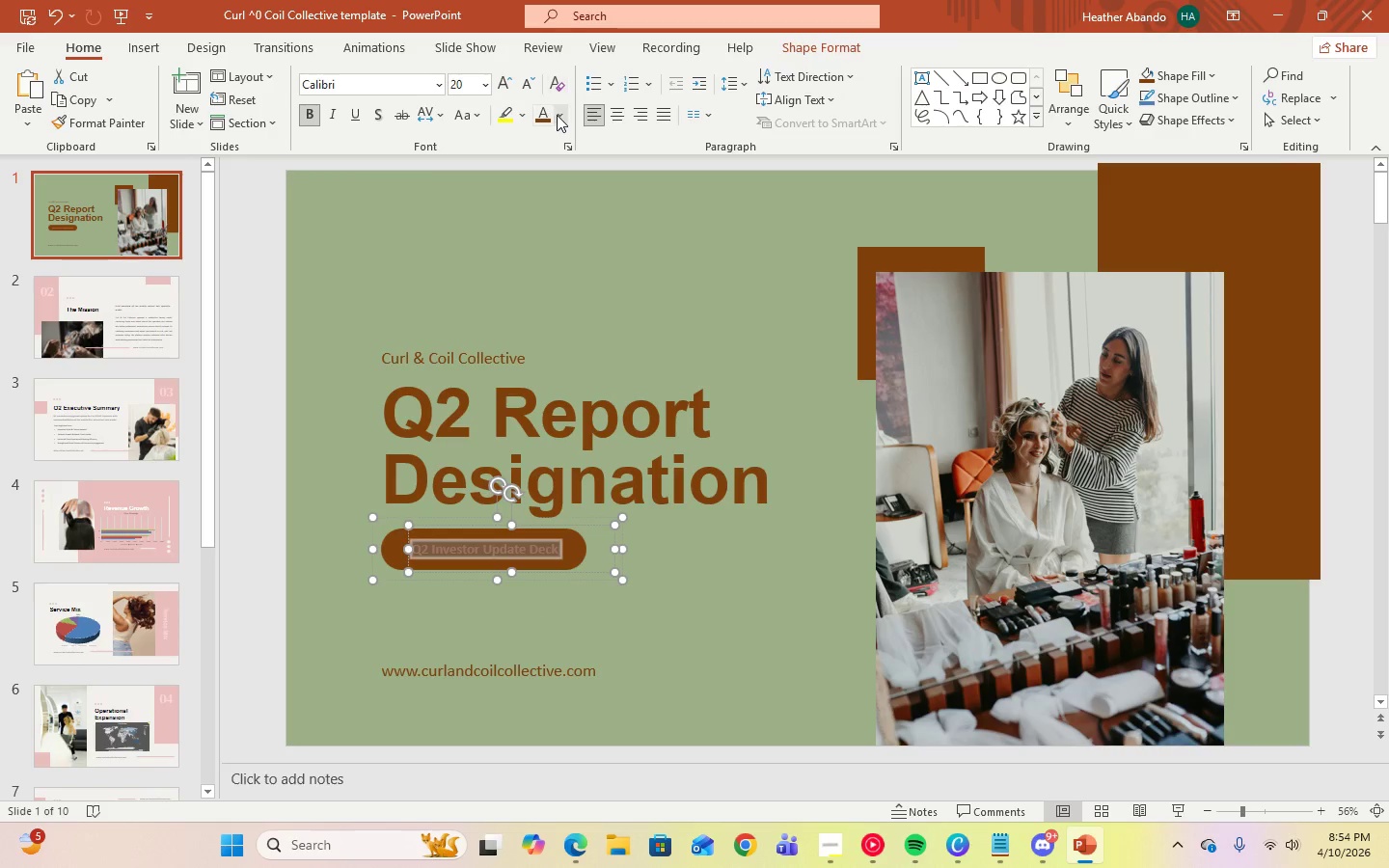 
left_click([557, 116])
 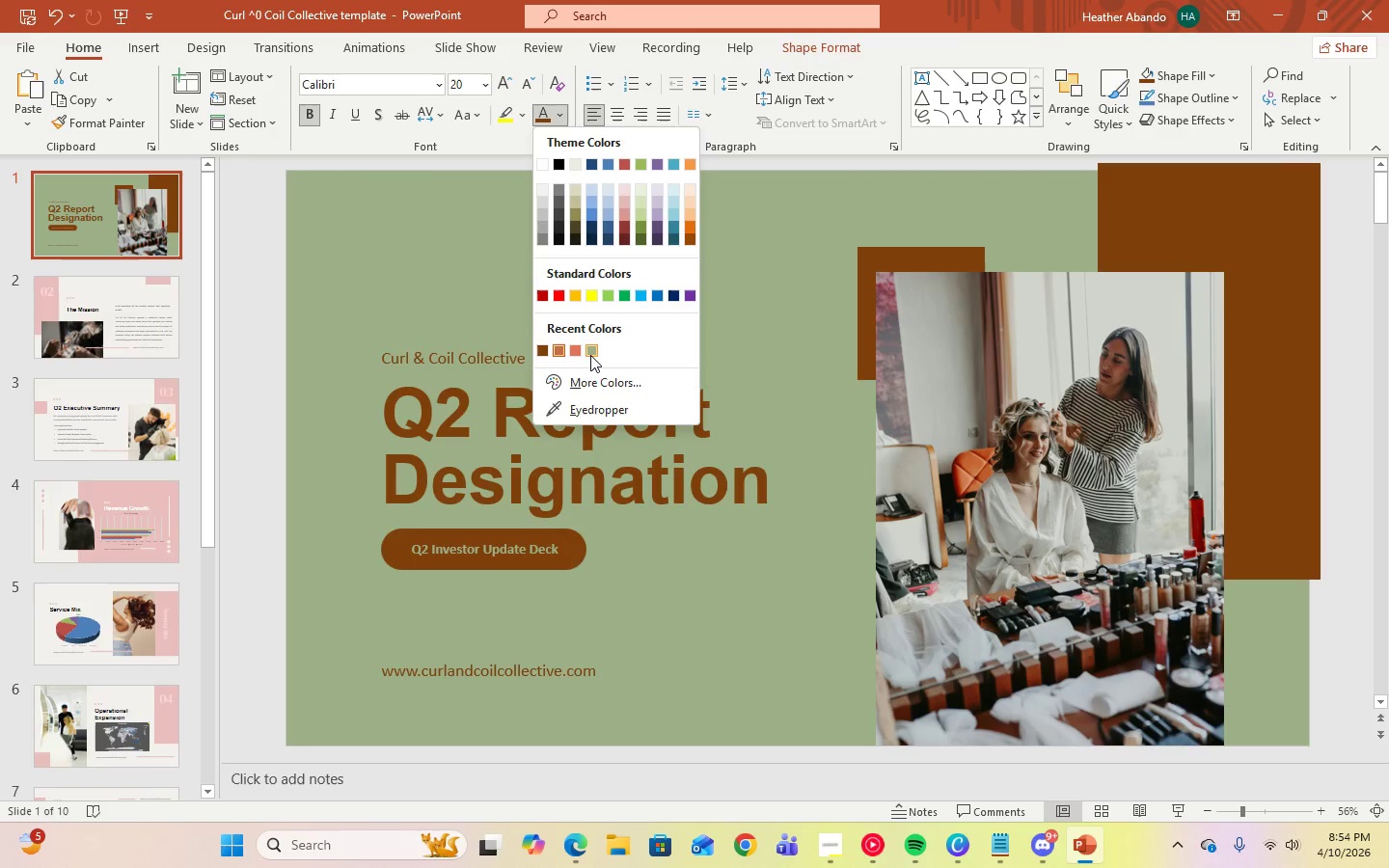 
left_click([590, 355])
 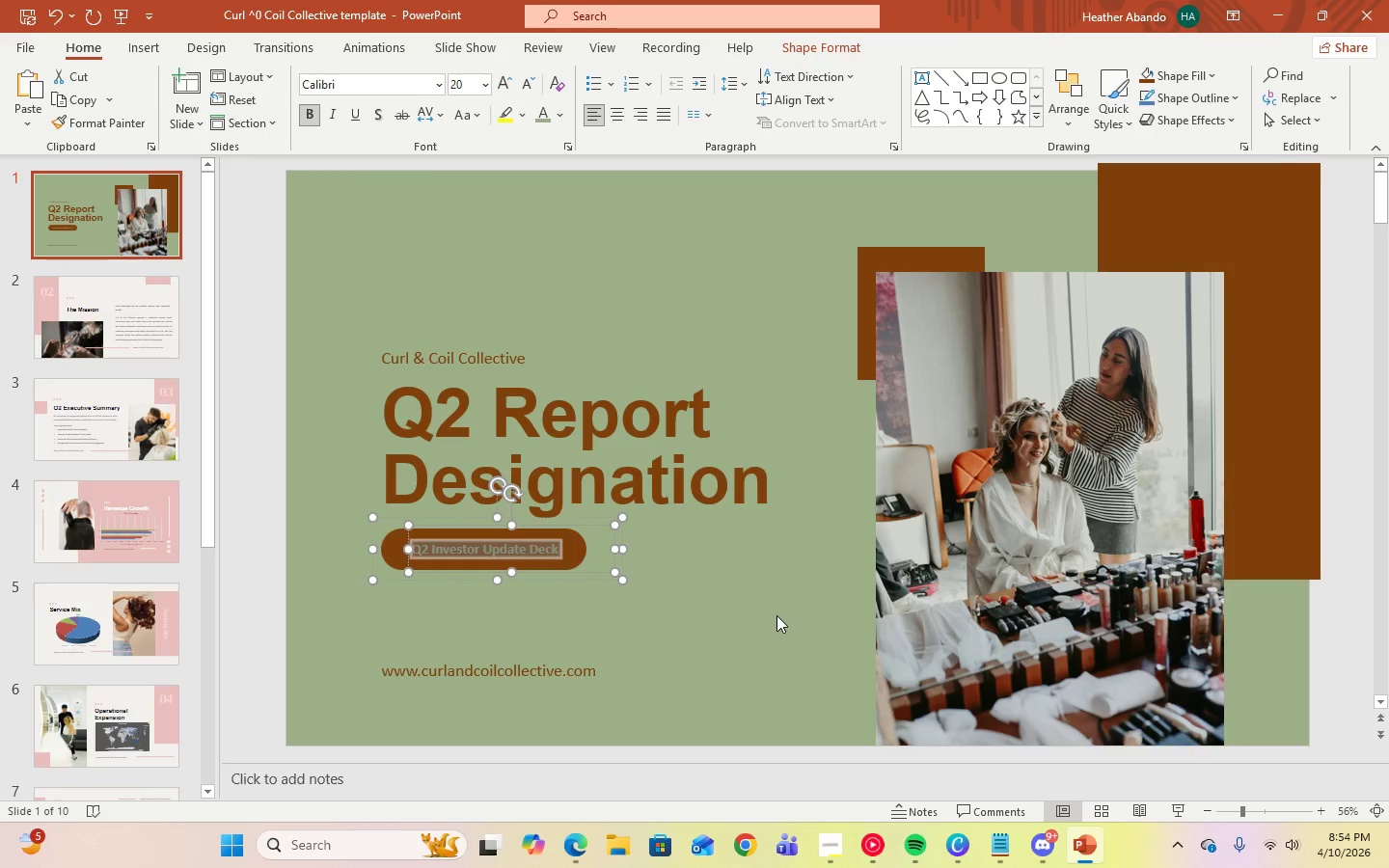 
left_click([776, 605])
 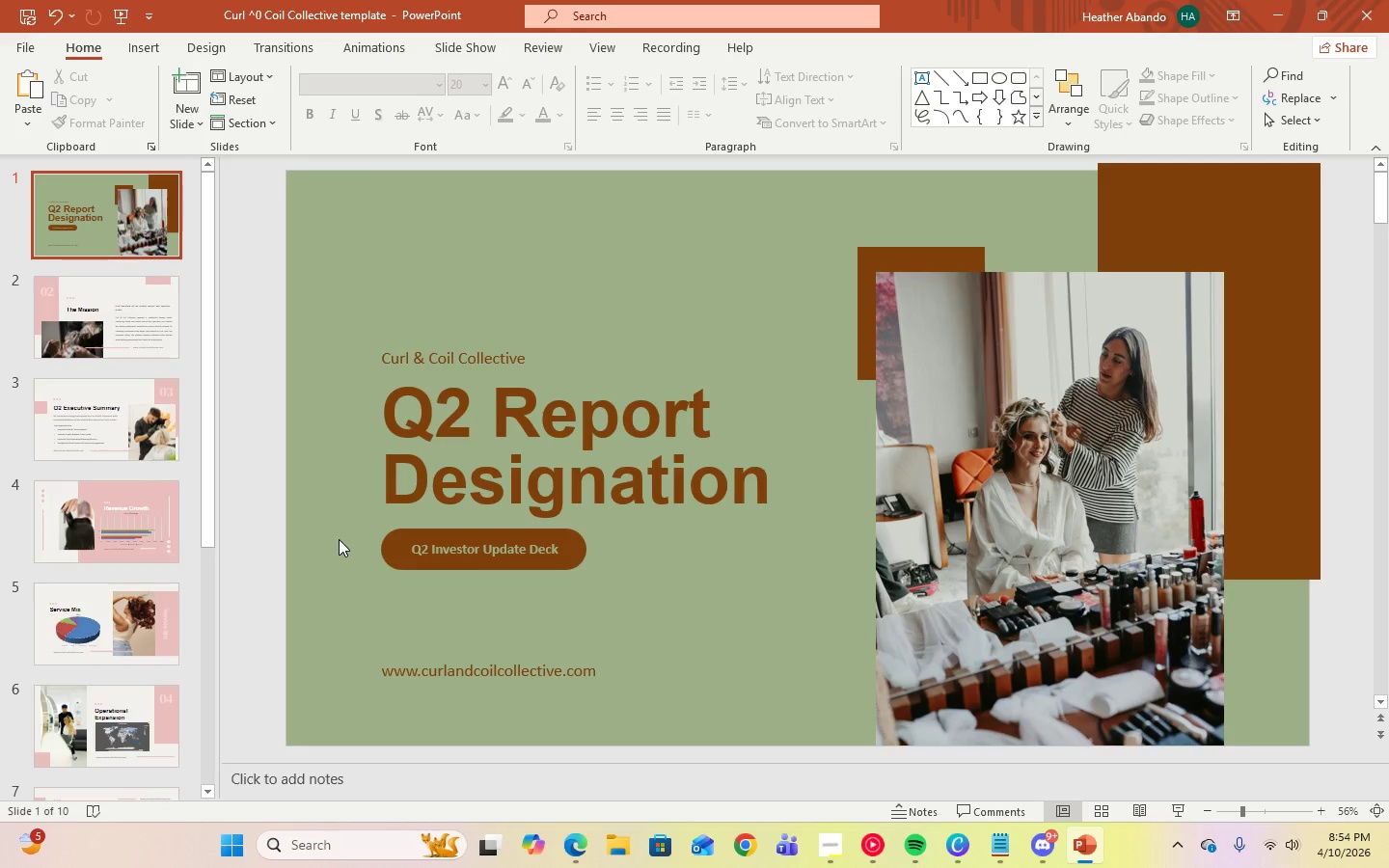 
wait(5.73)
 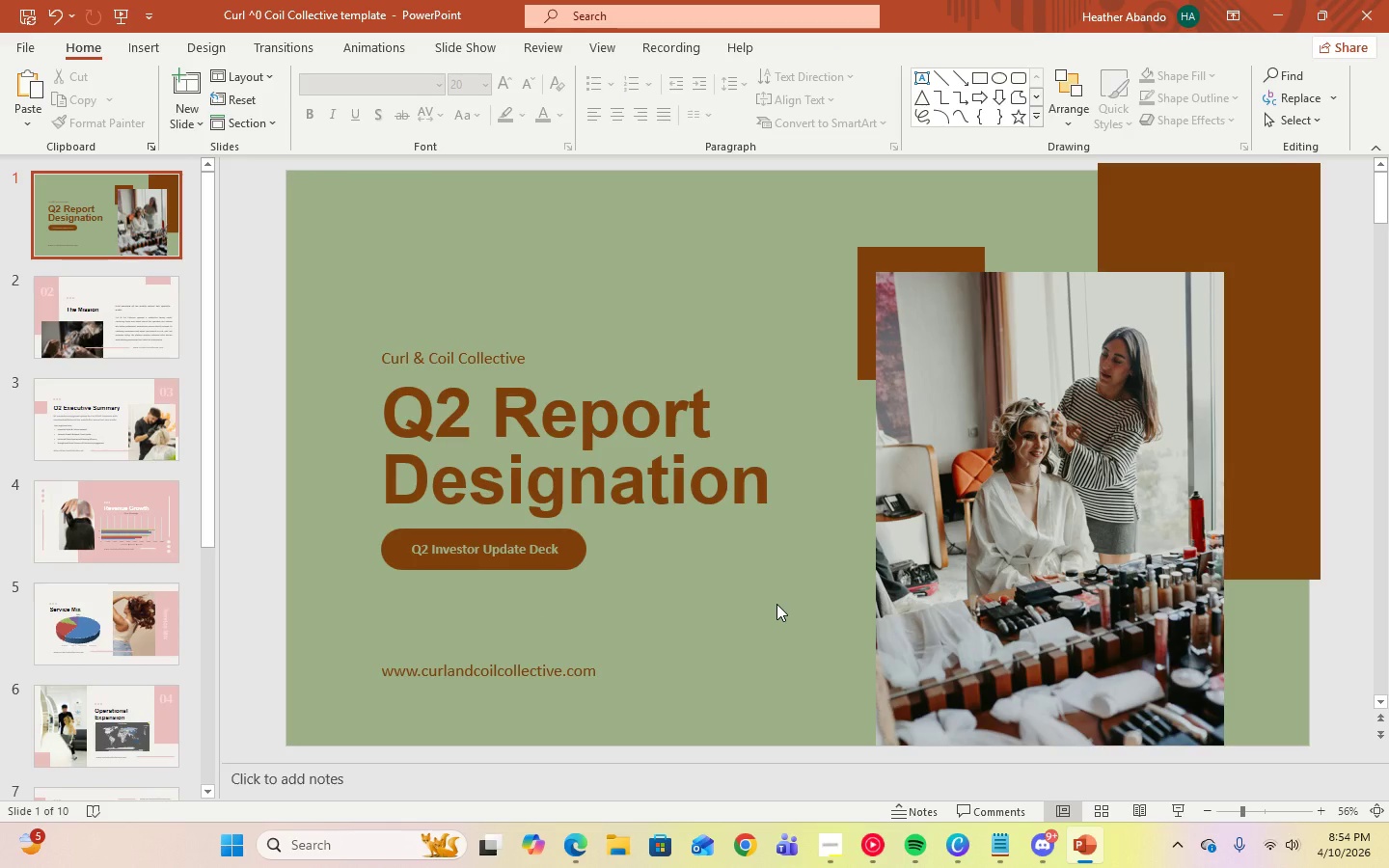 
left_click([55, 309])
 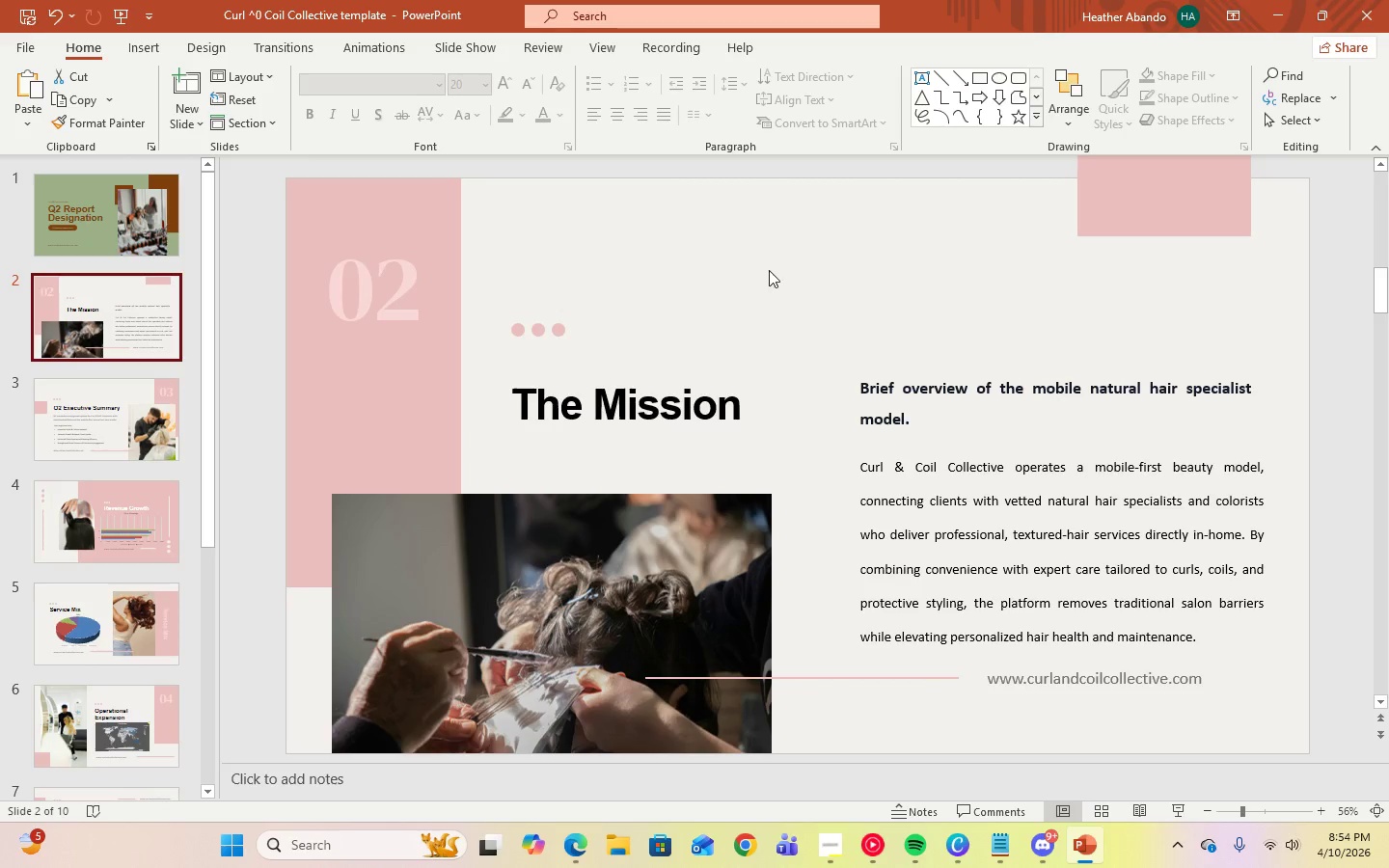 
left_click([771, 271])
 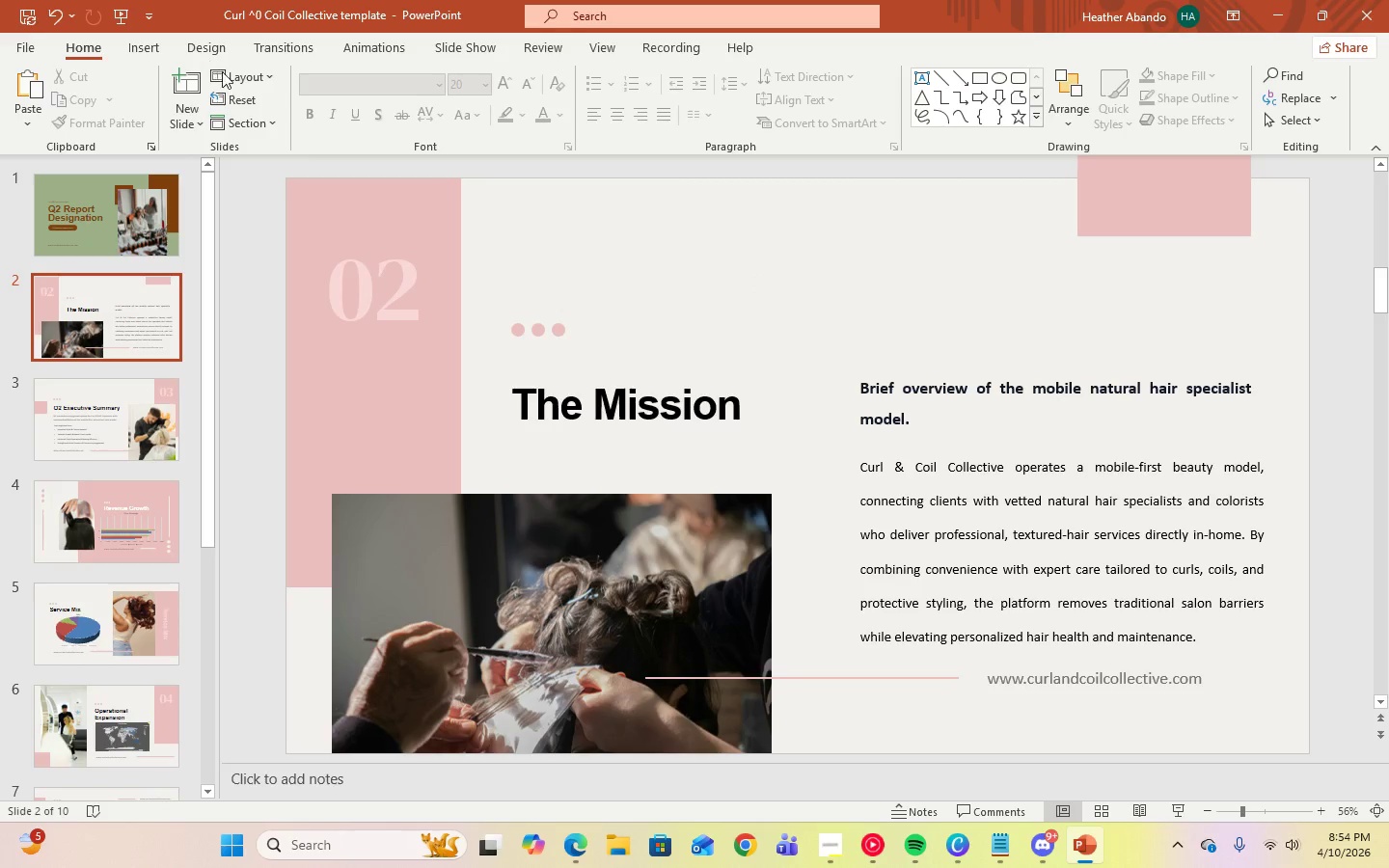 
wait(5.94)
 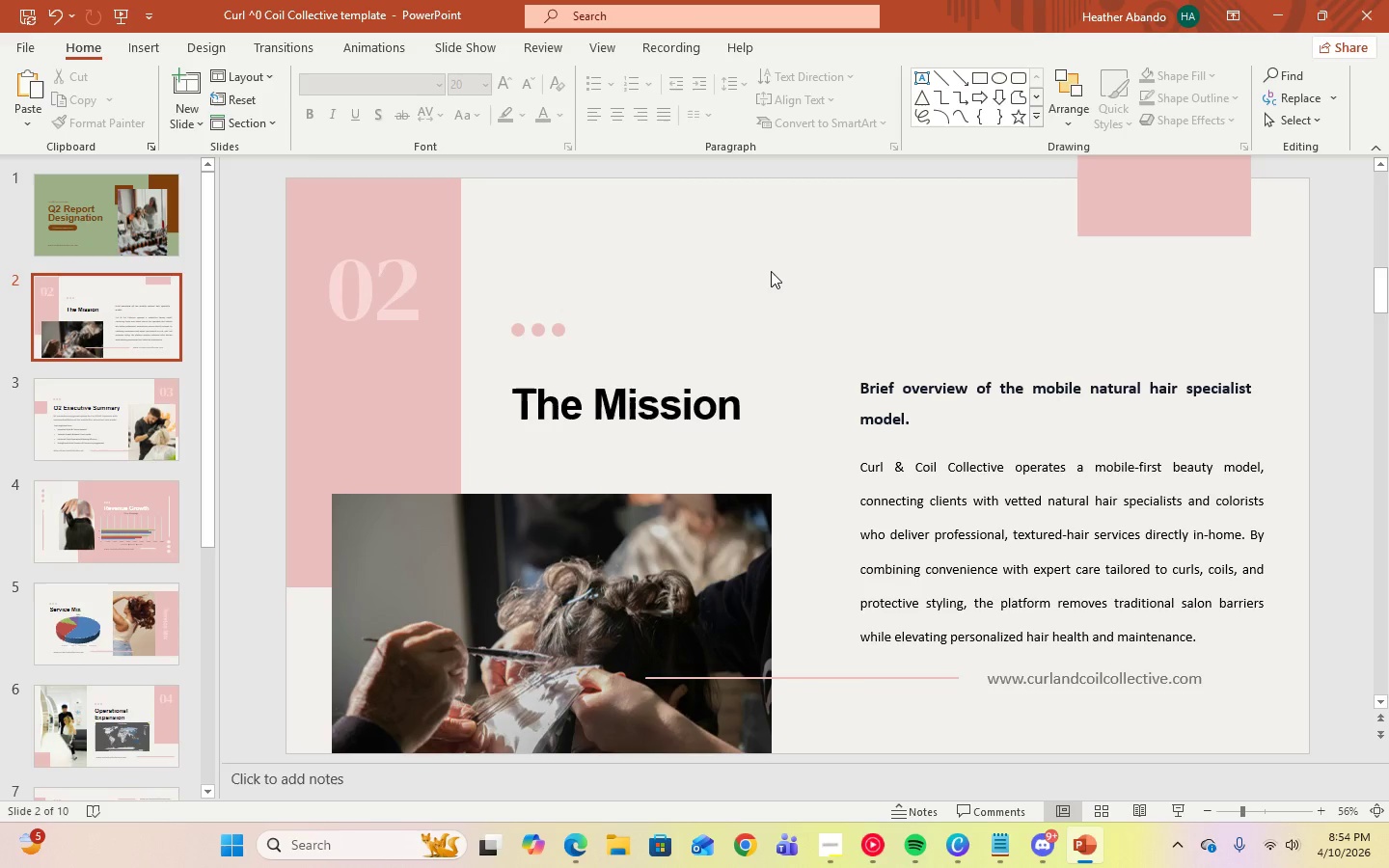 
left_click([400, 302])
 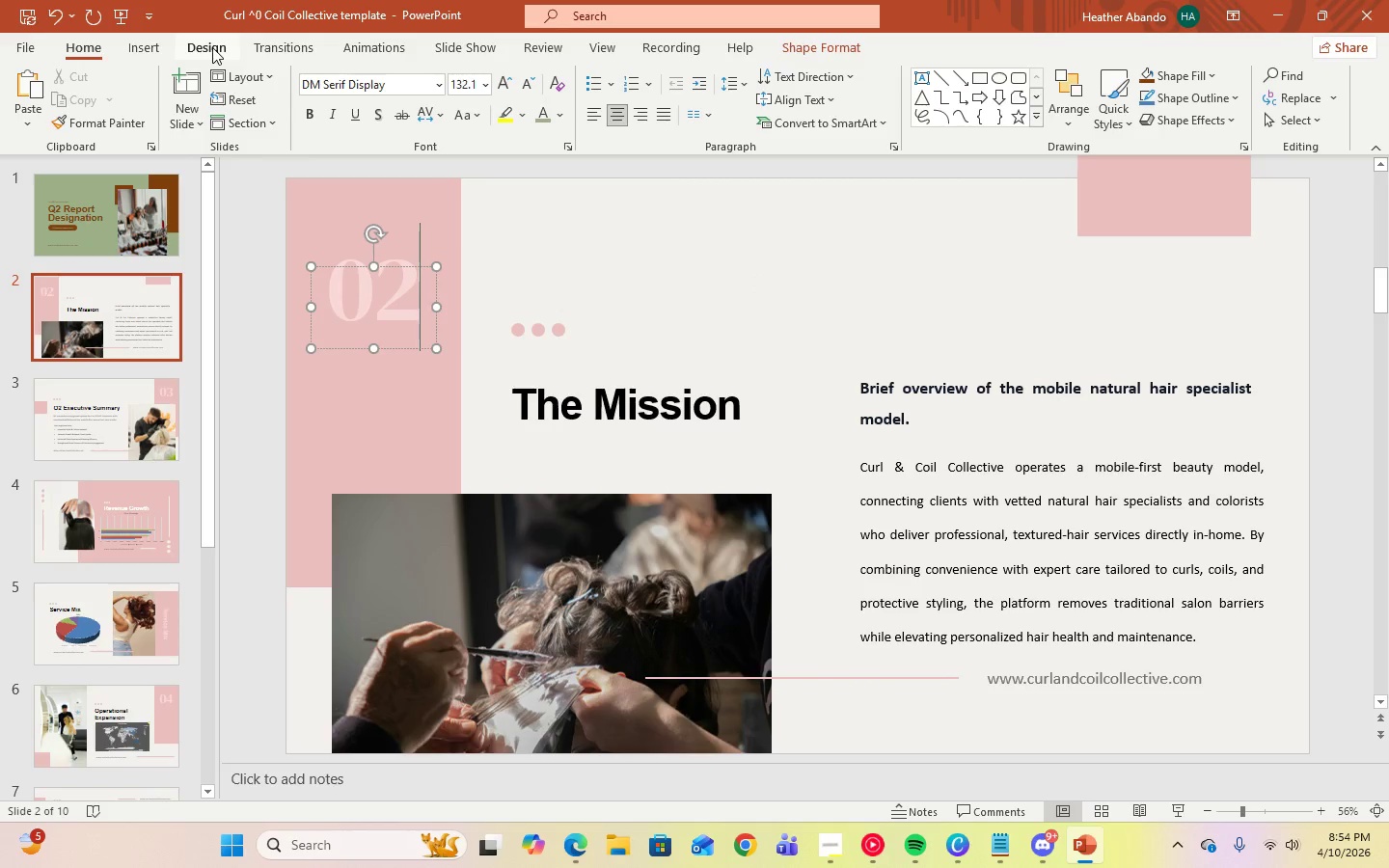 
left_click([207, 48])
 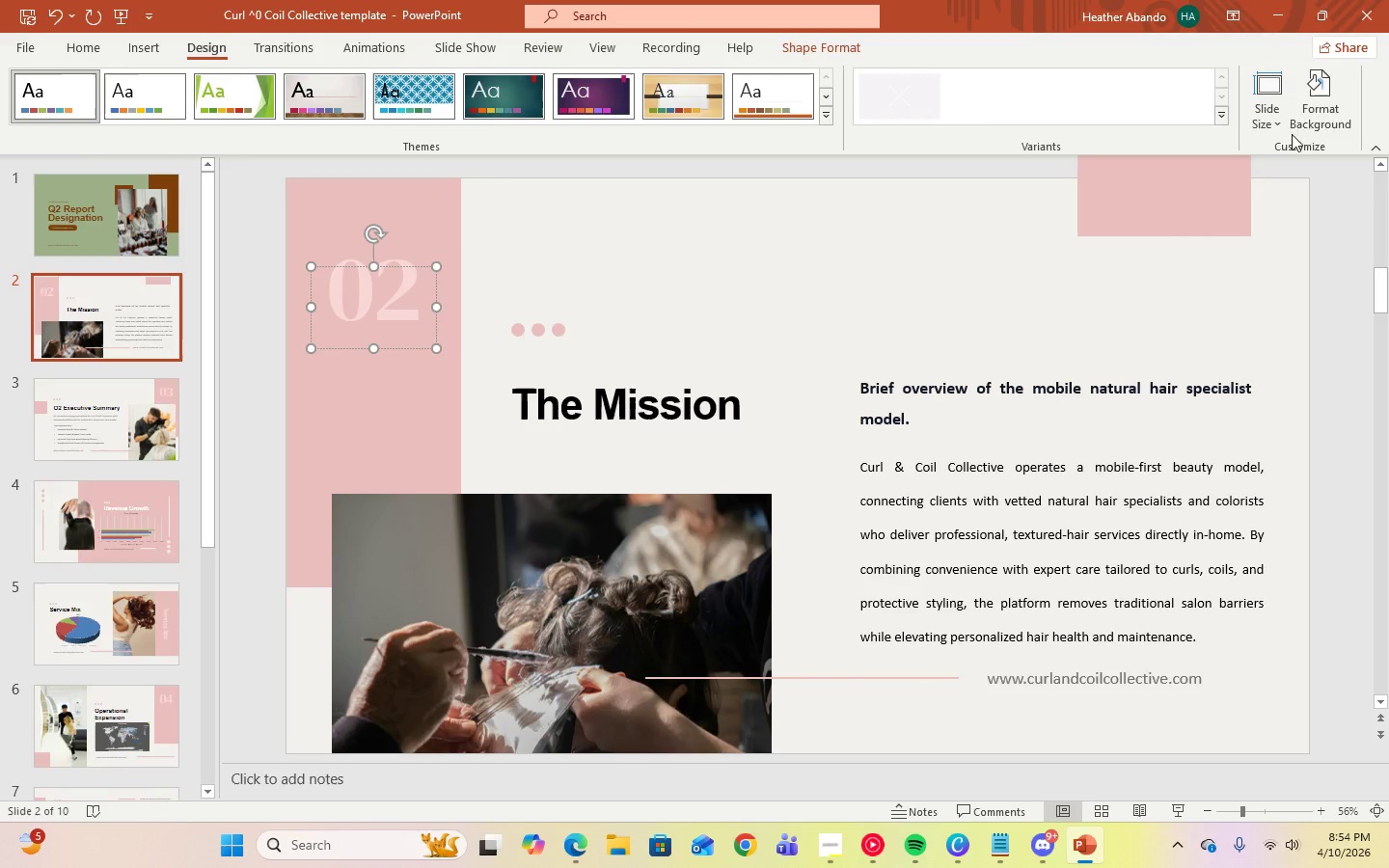 
left_click([1301, 130])
 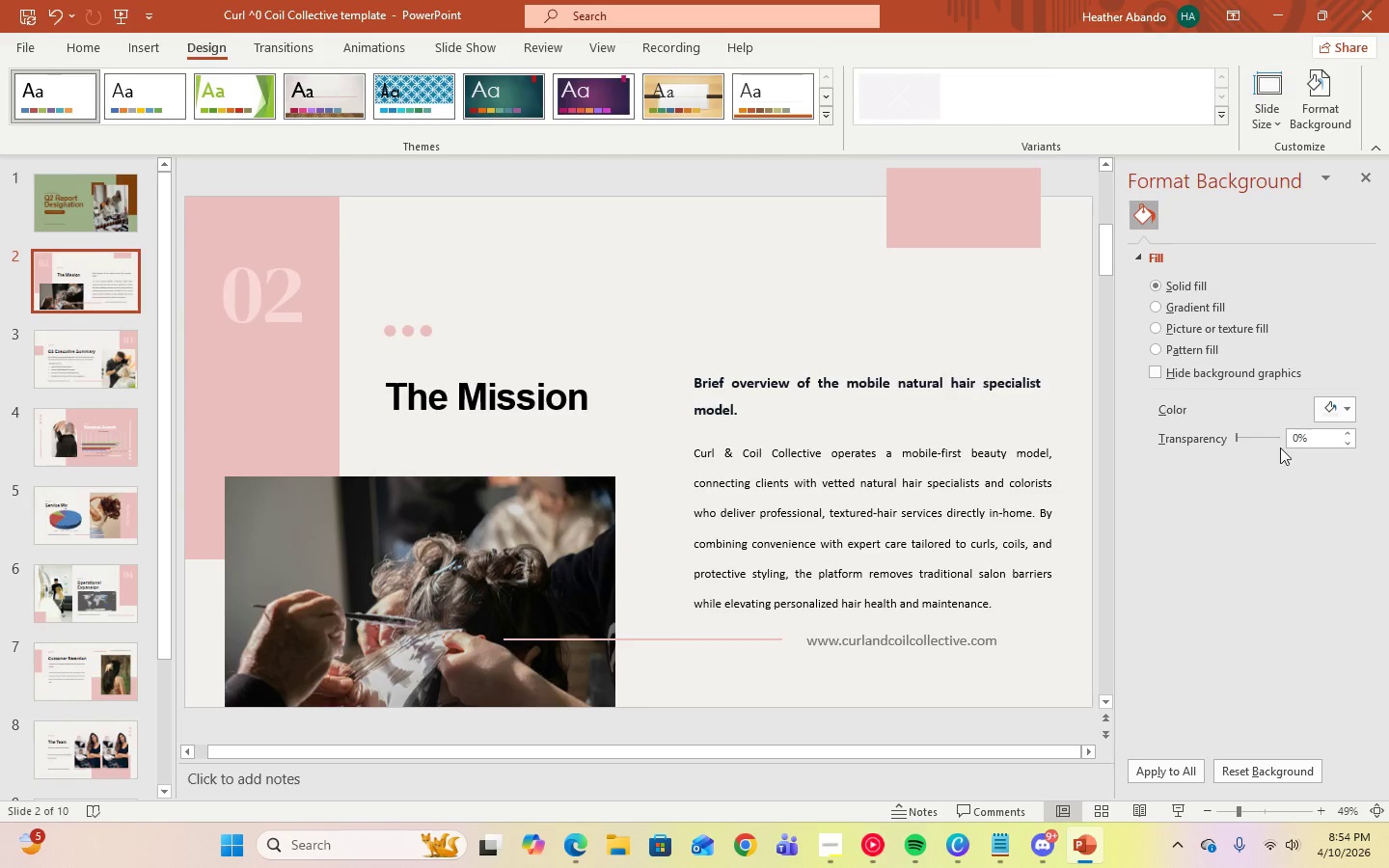 
left_click([1339, 412])
 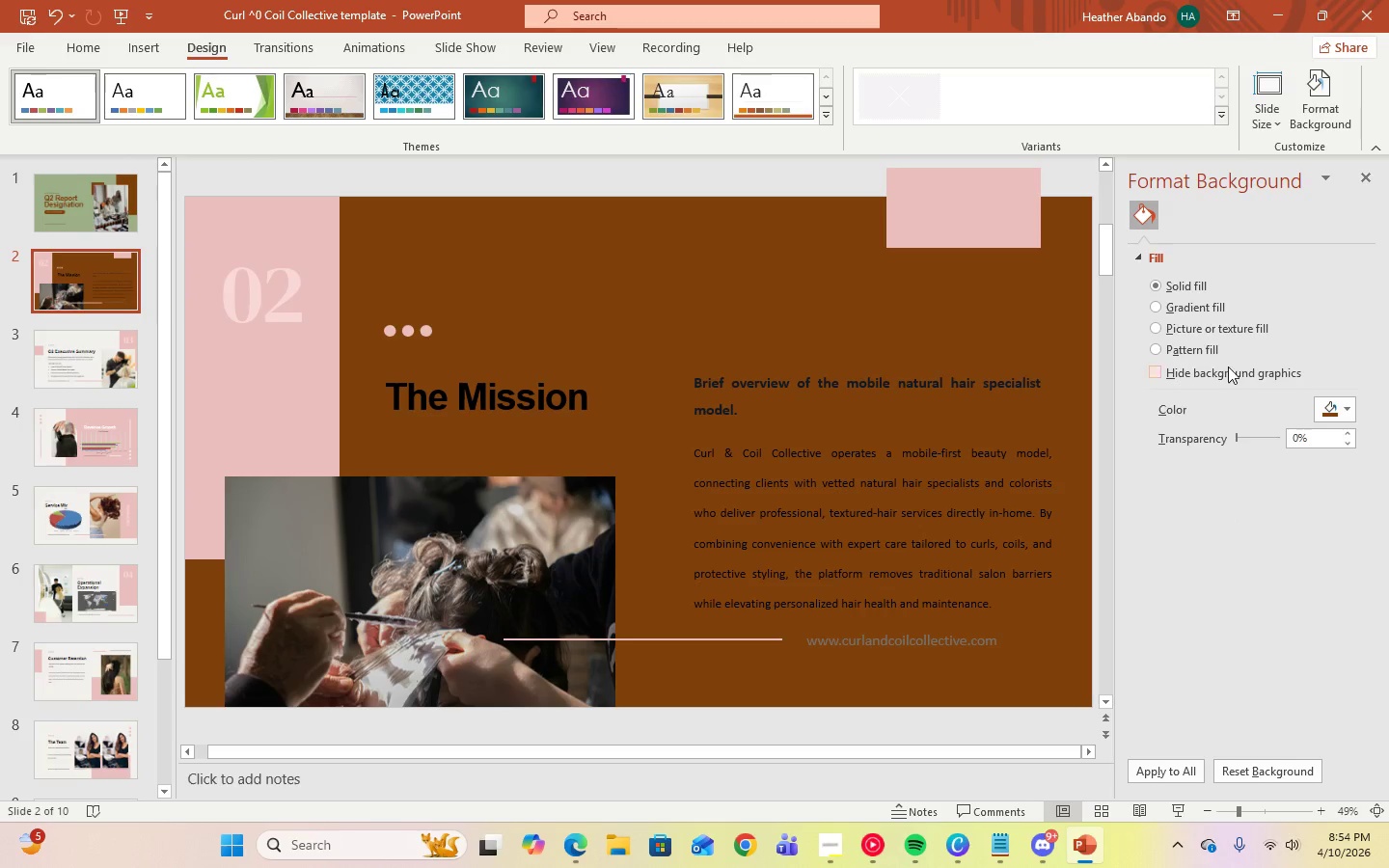 
left_click([1373, 178])
 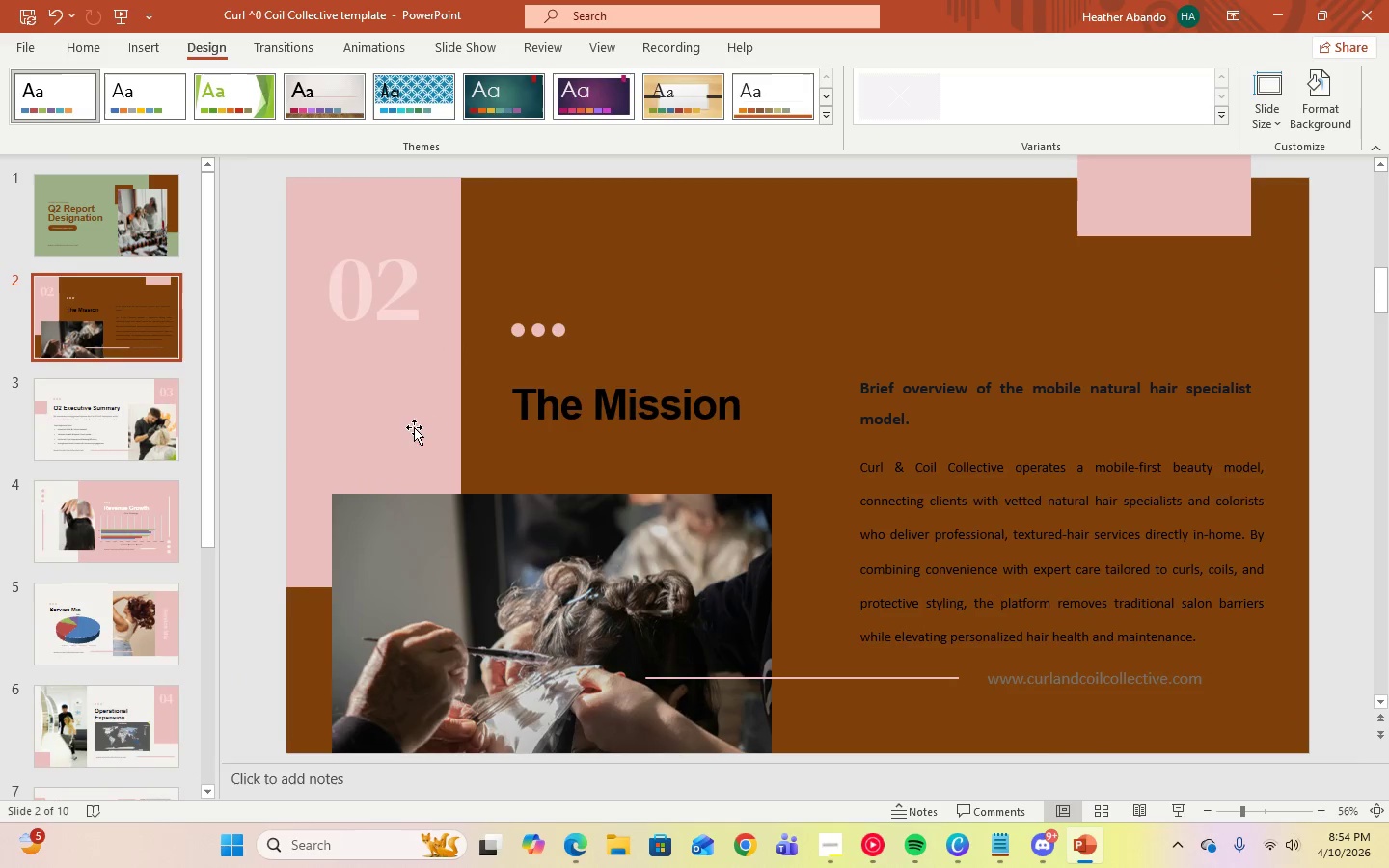 
left_click([412, 428])
 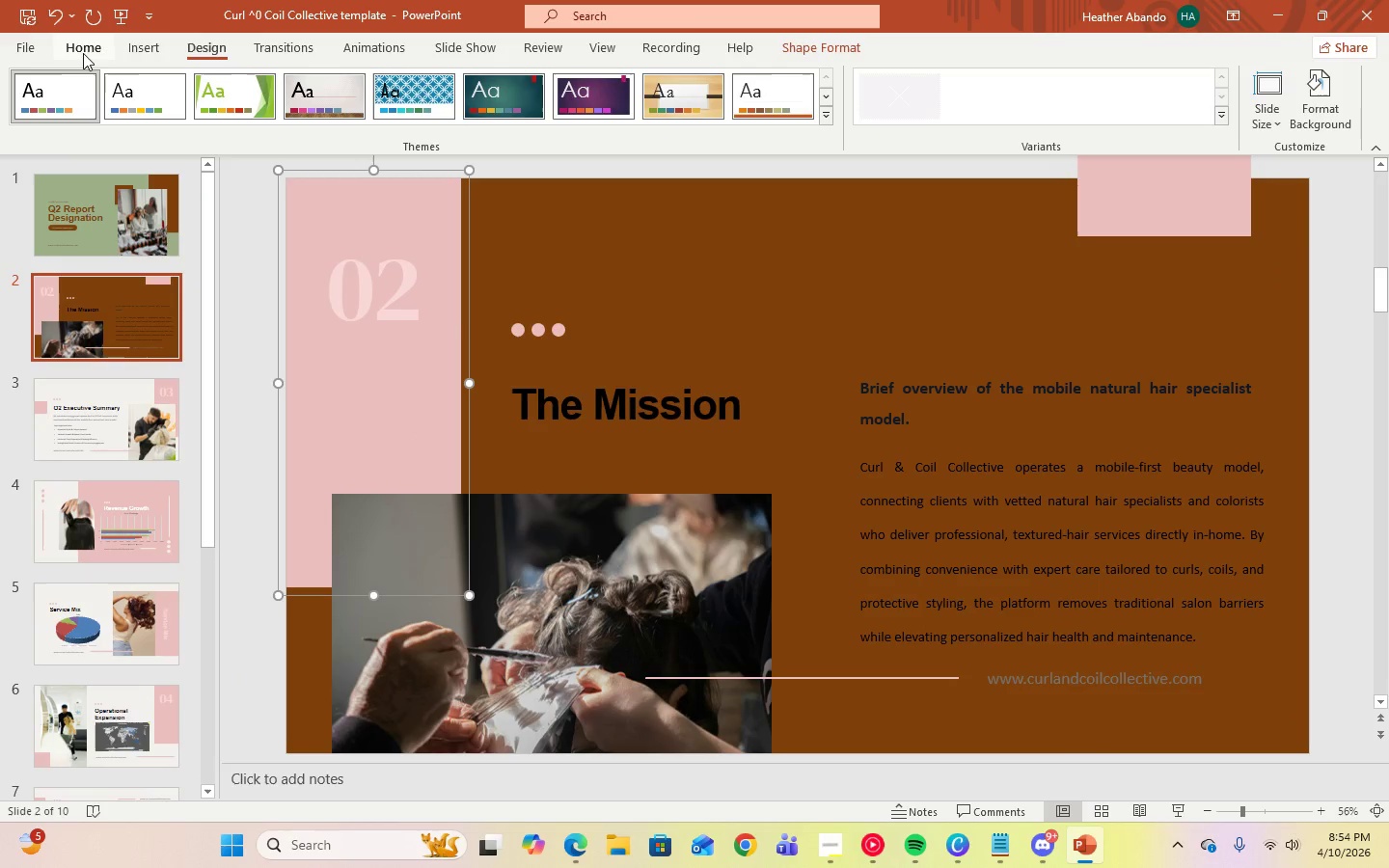 
left_click([77, 46])
 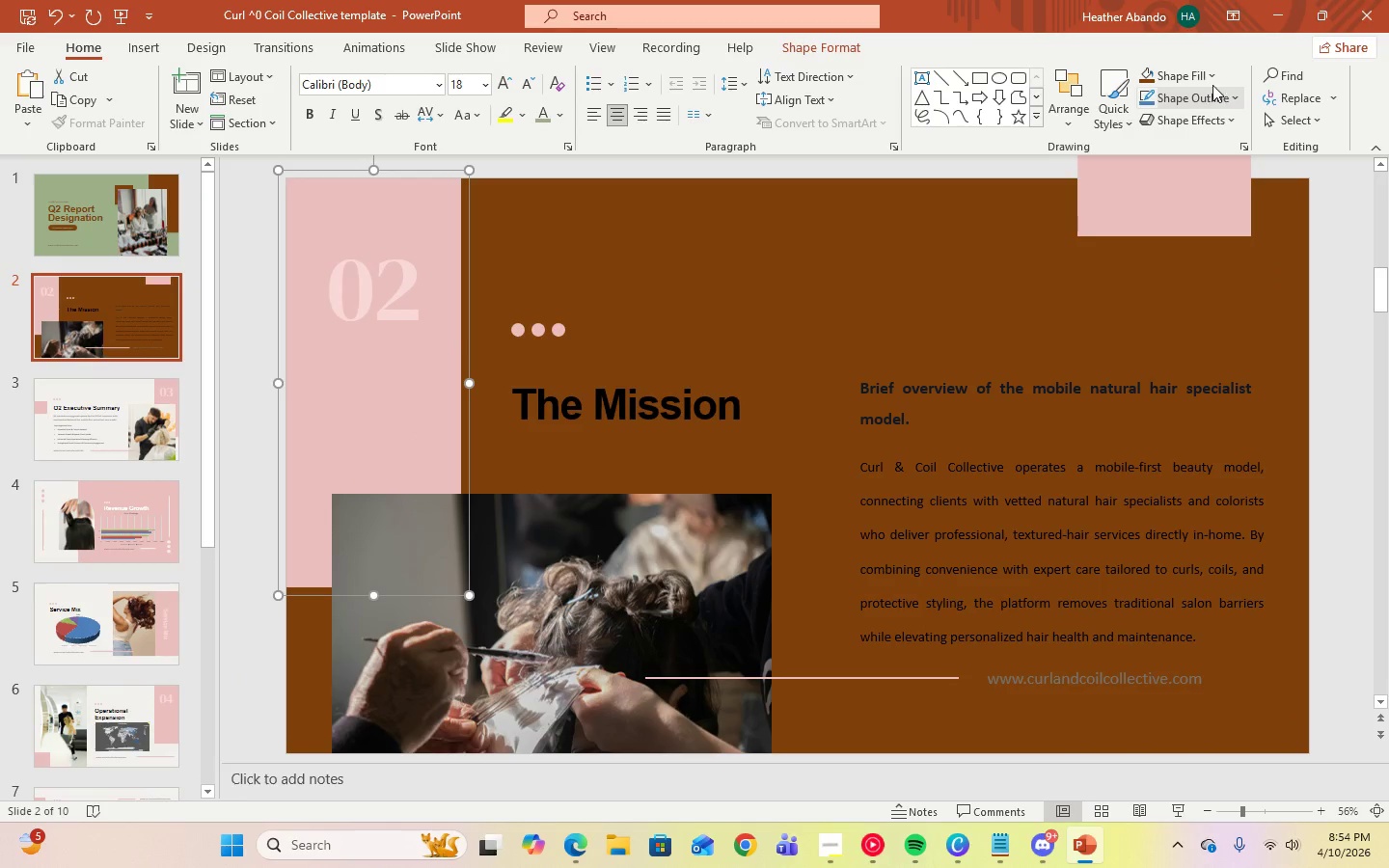 
left_click([1209, 79])
 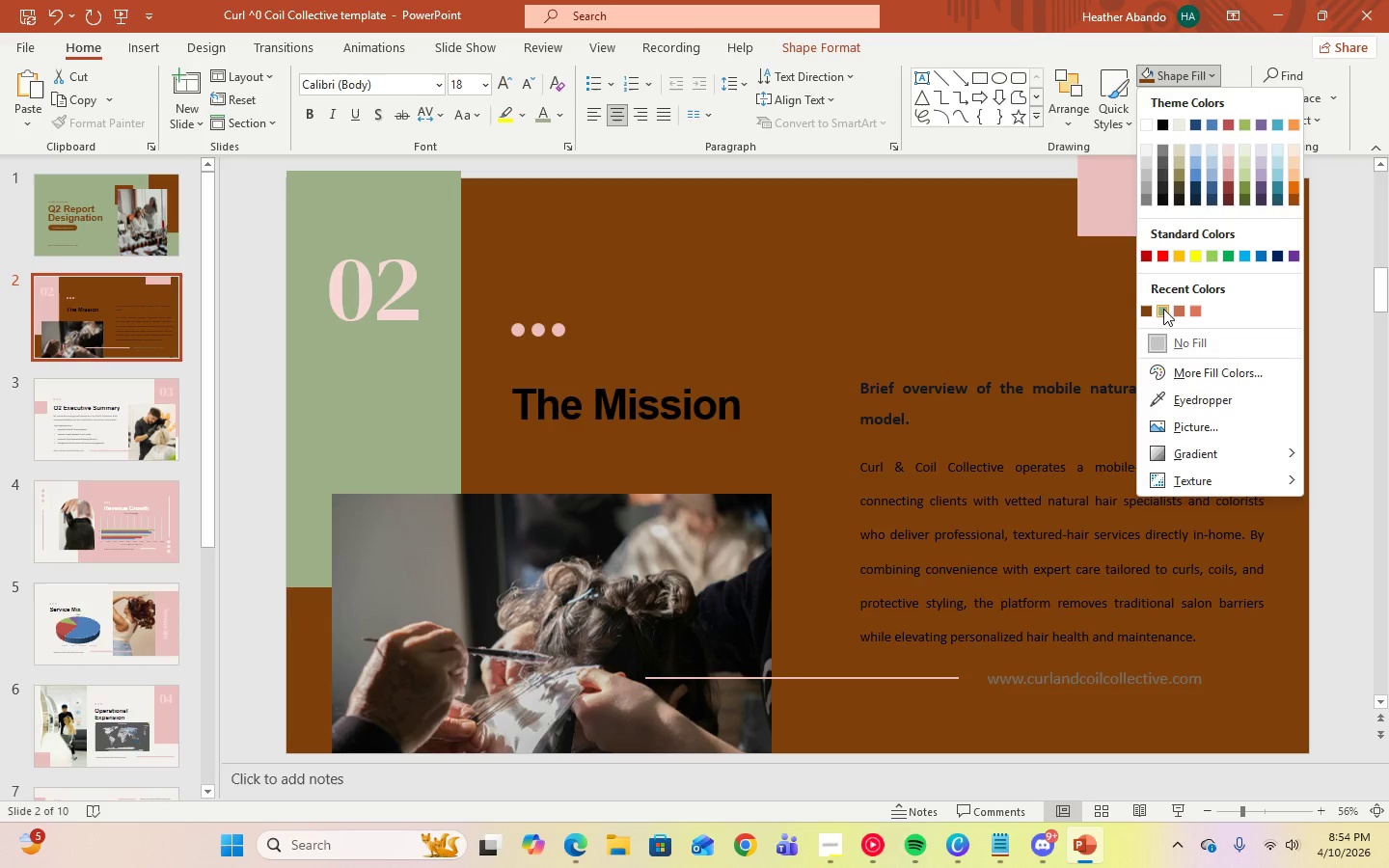 
left_click([1162, 309])
 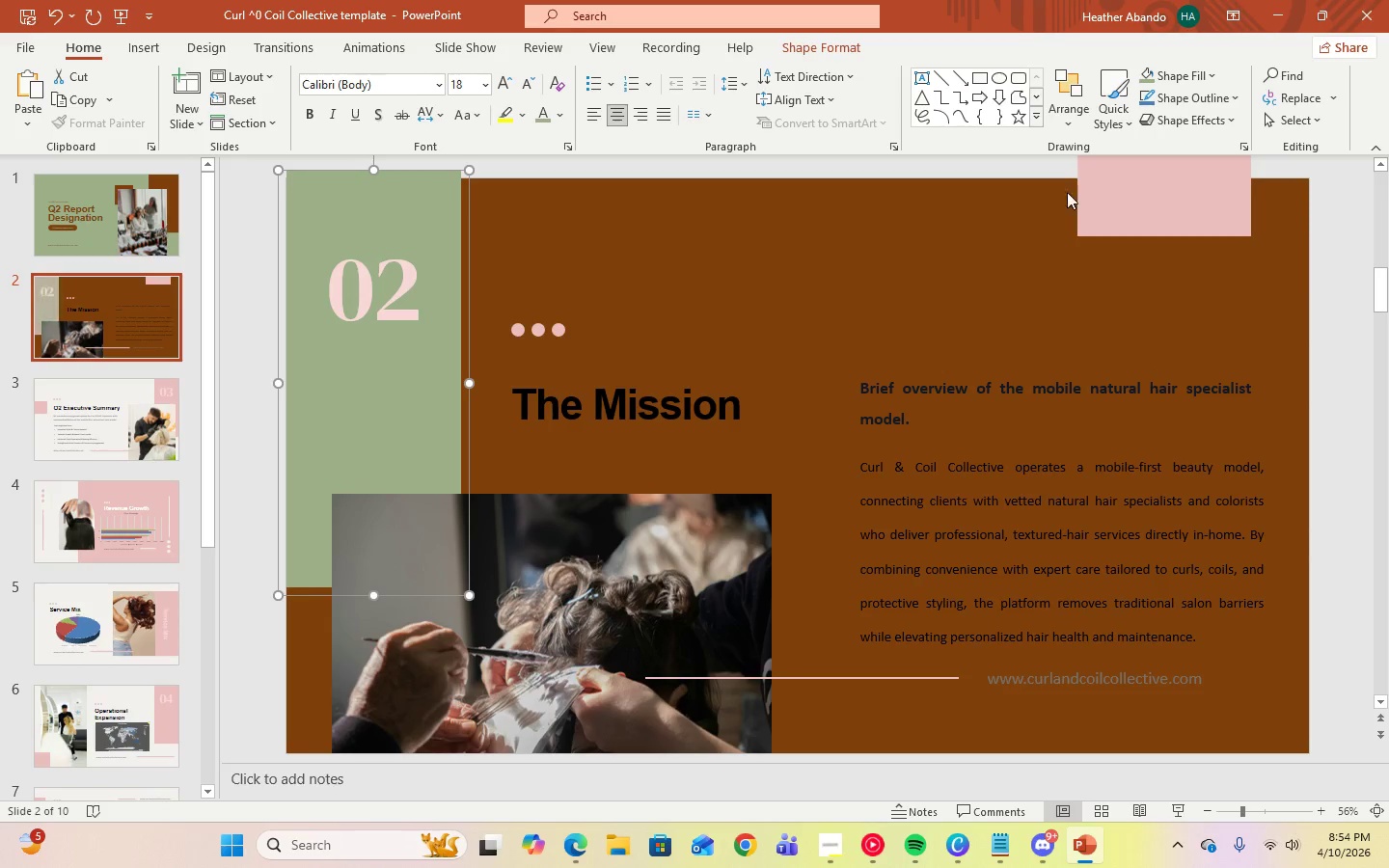 
left_click([1101, 188])
 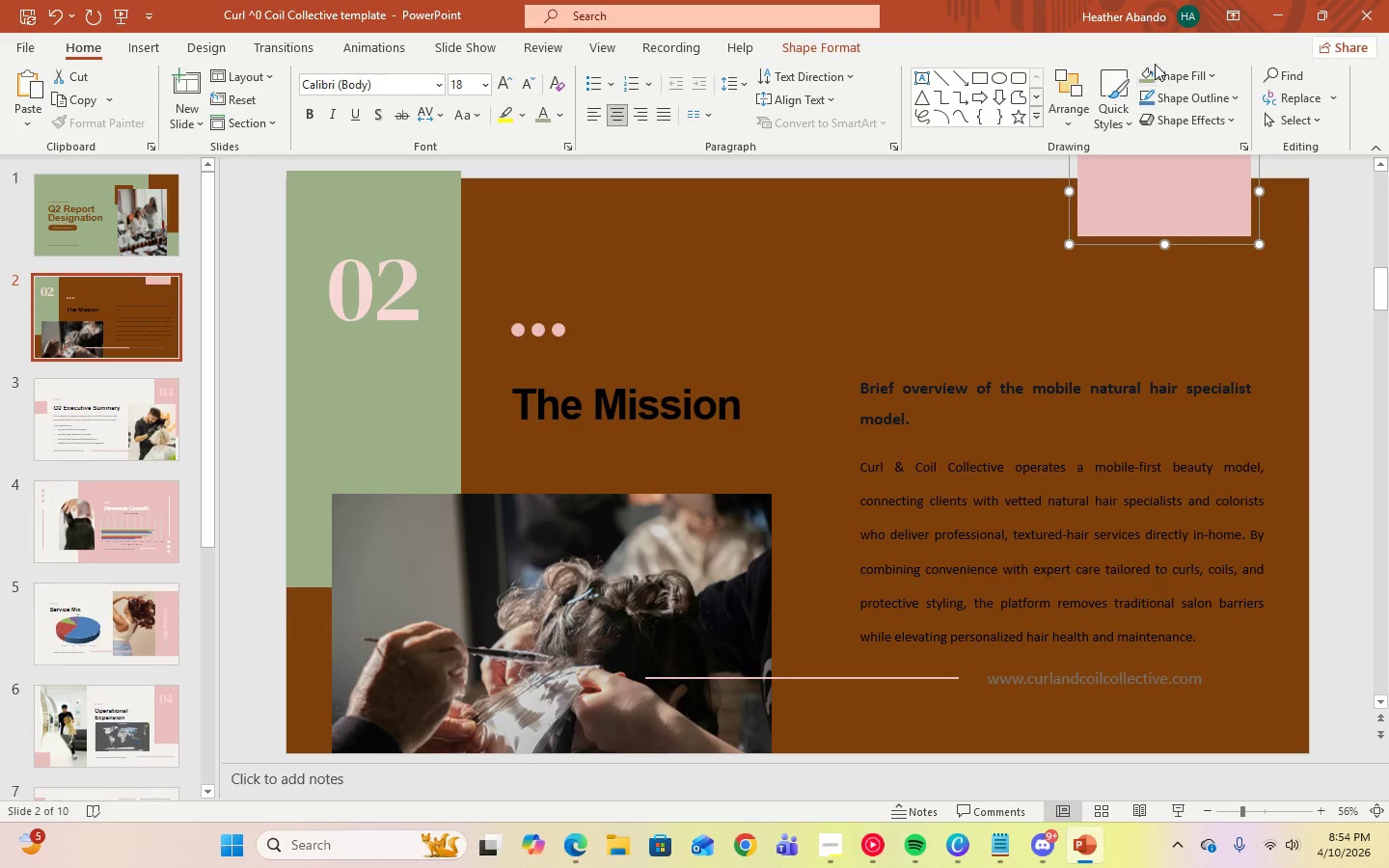 
left_click([1155, 69])
 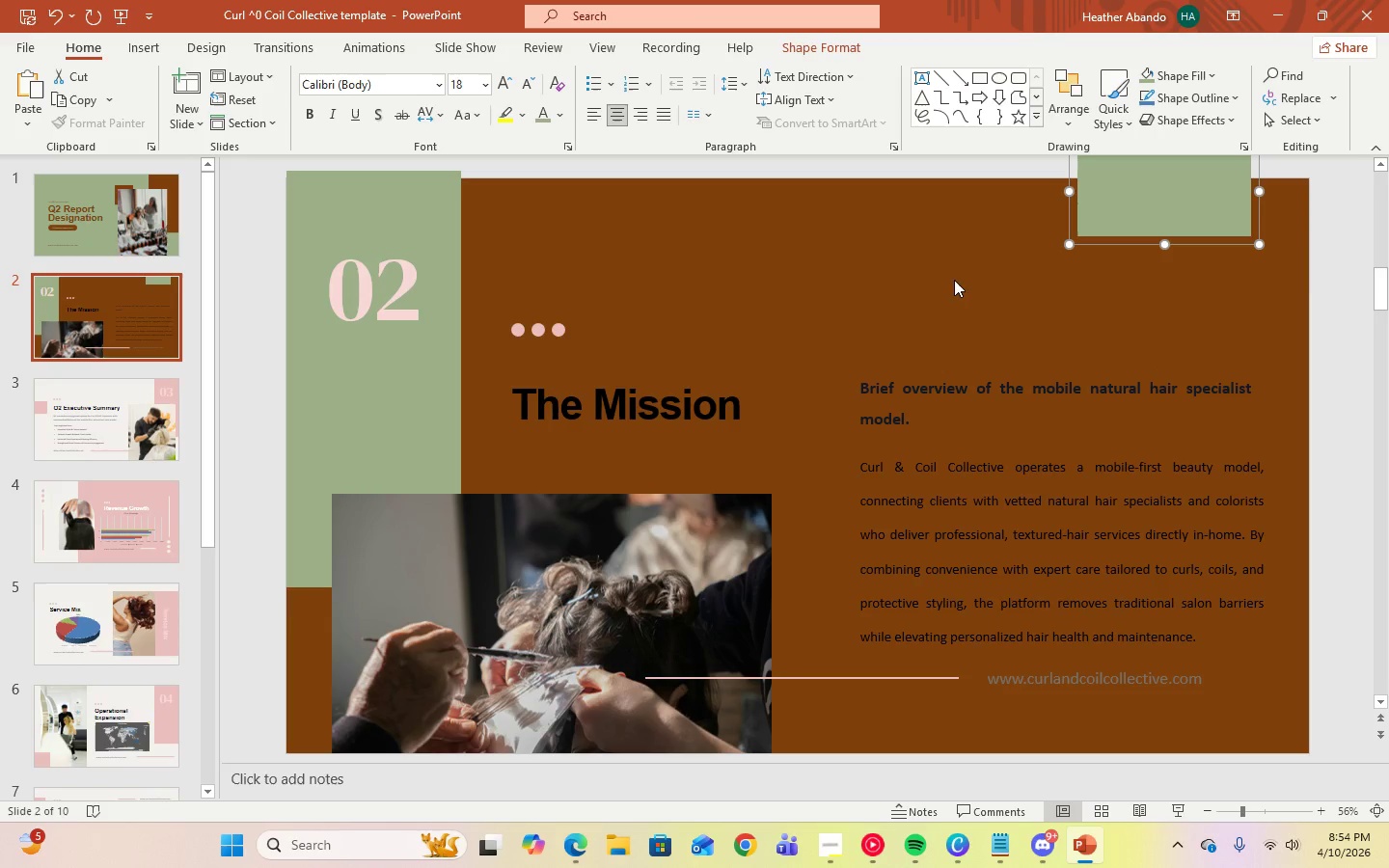 
left_click([930, 424])
 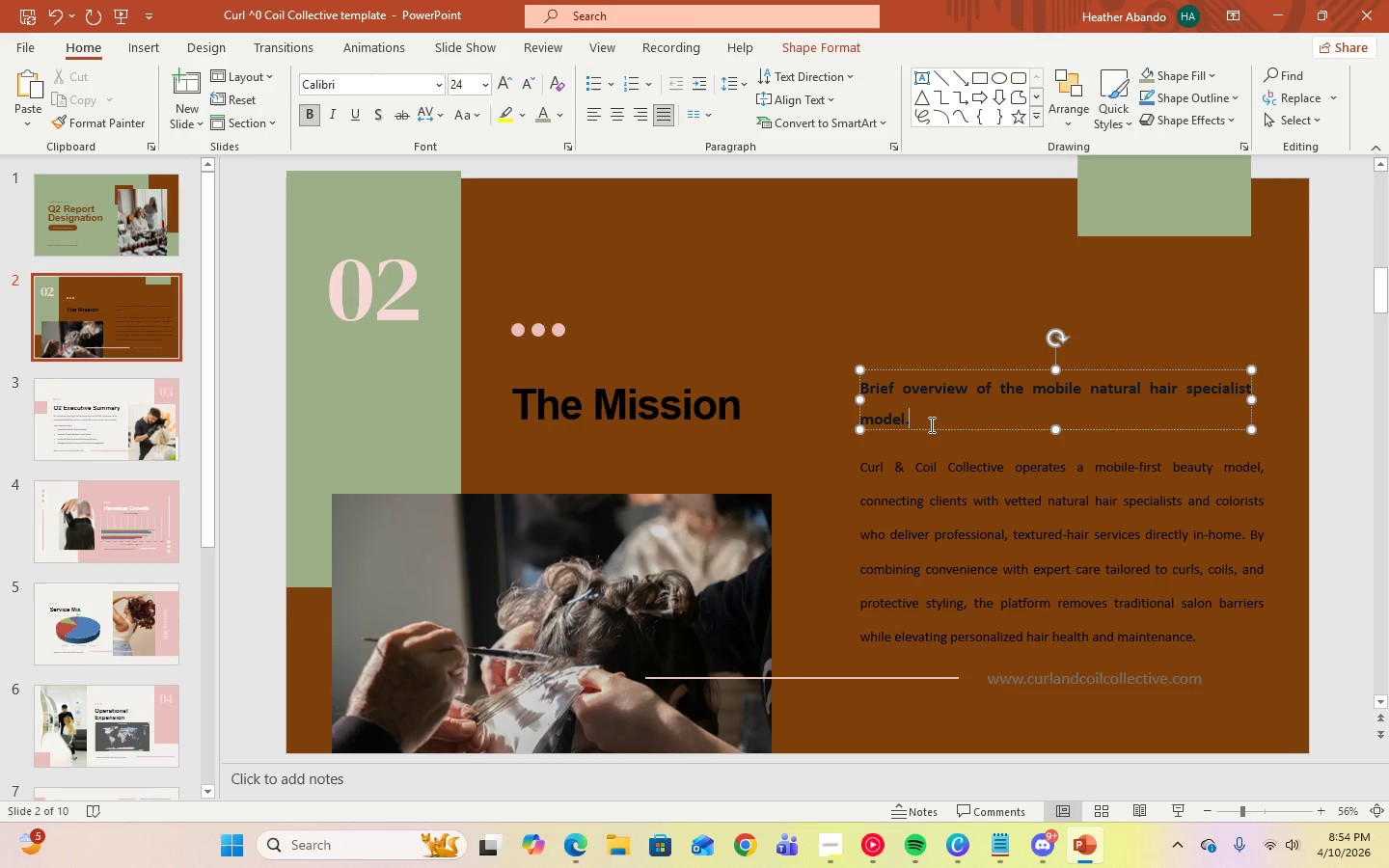 
key(Control+A)
 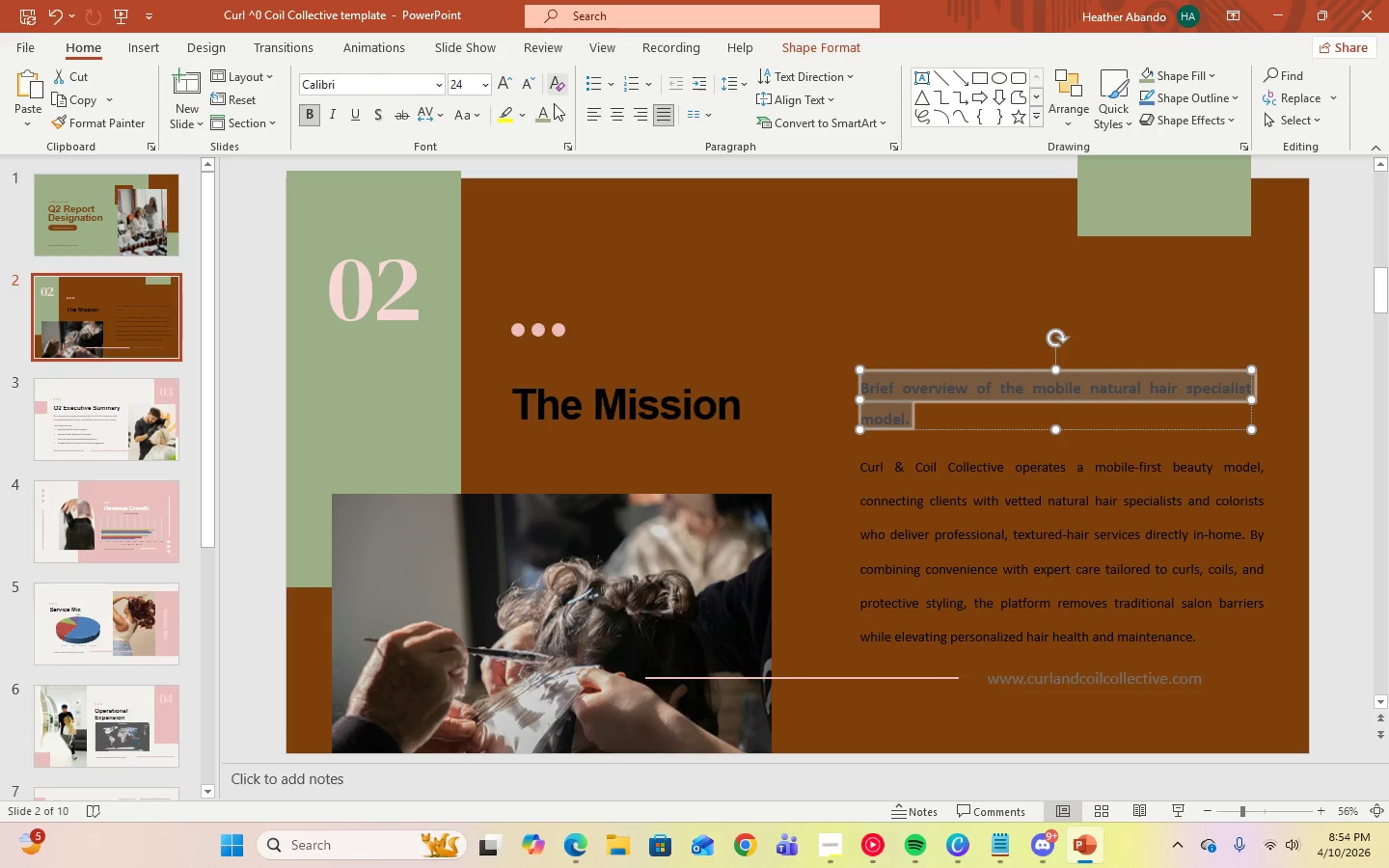 
left_click([540, 121])
 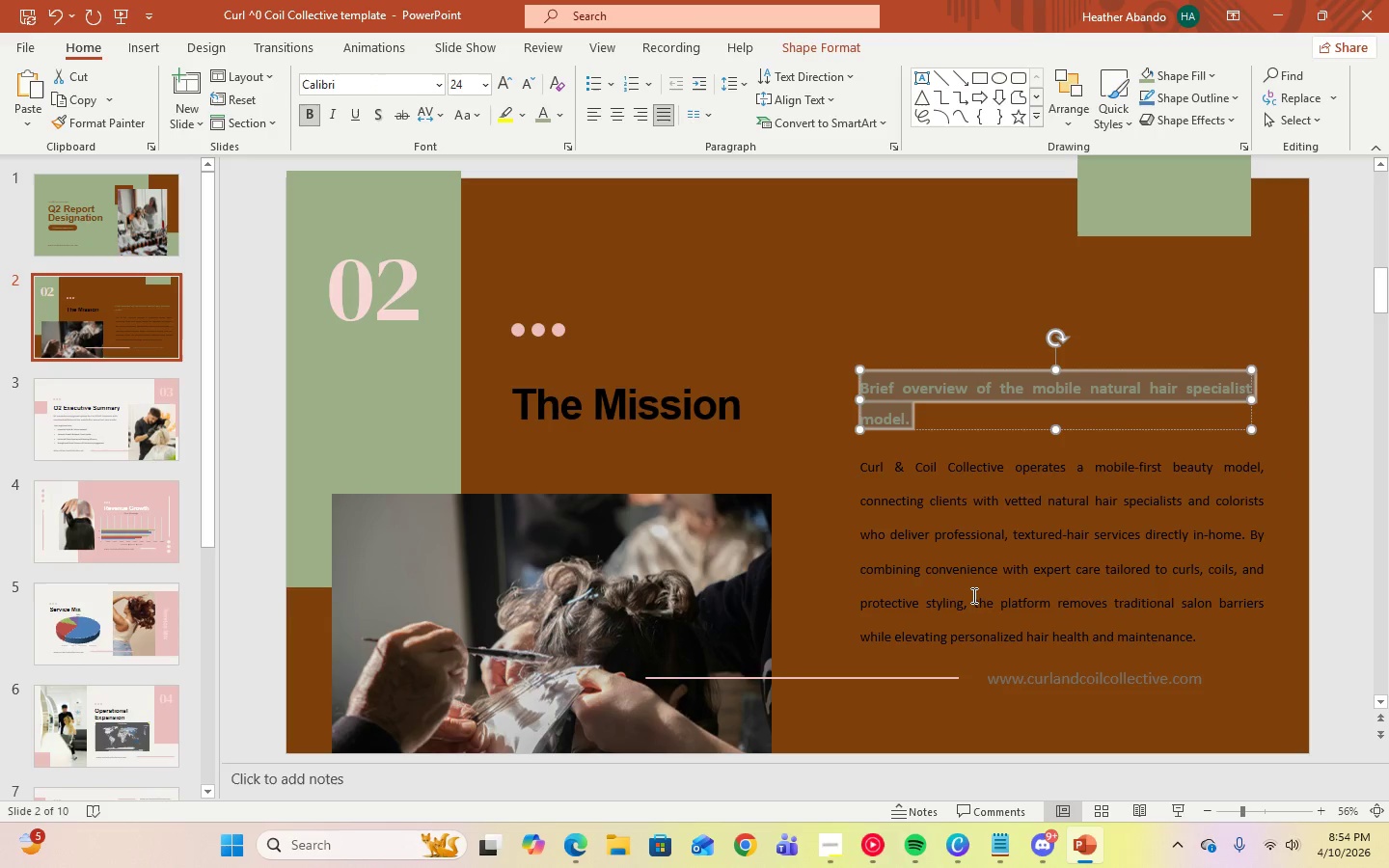 
left_click([972, 596])
 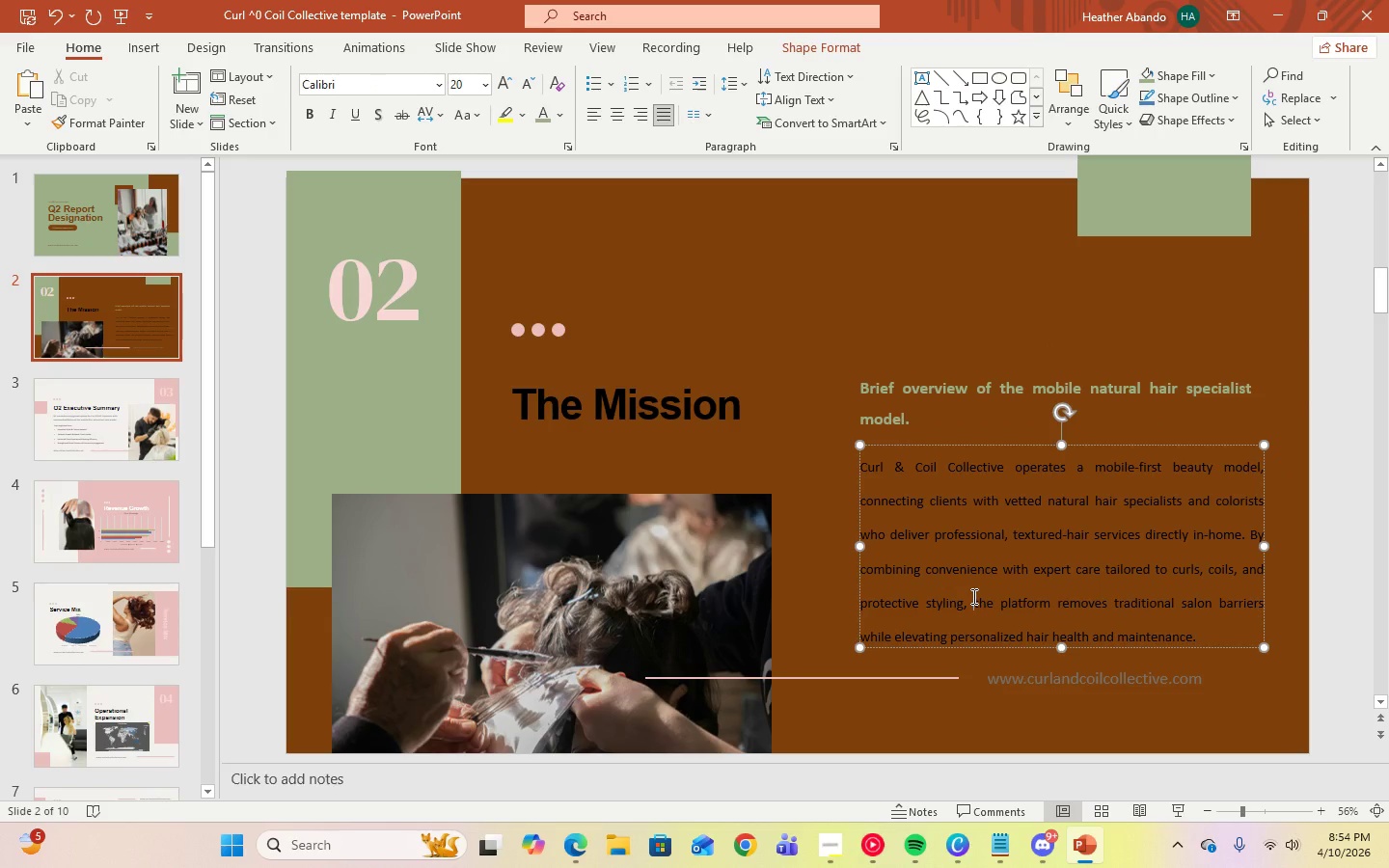 
key(Control+A)
 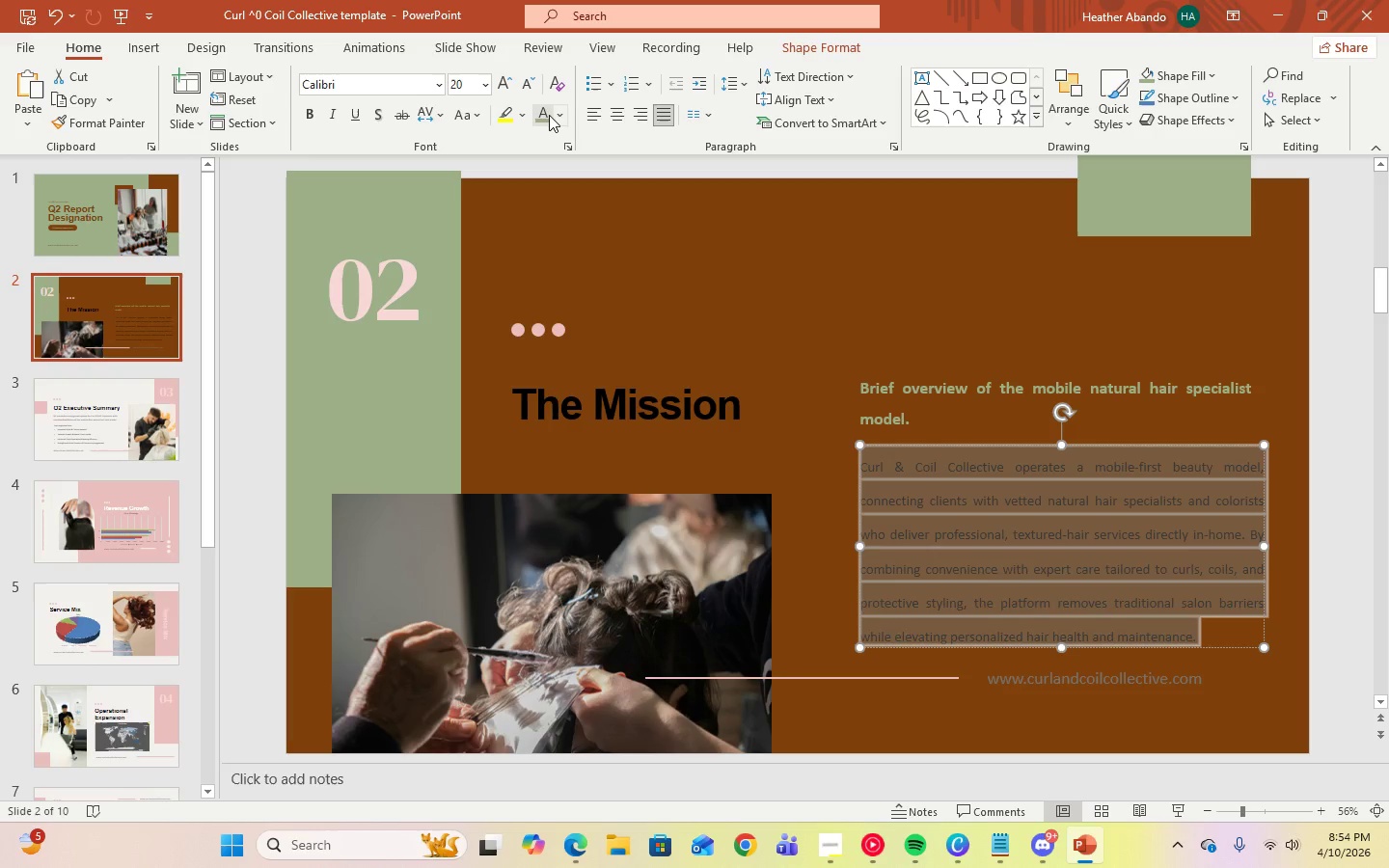 
left_click([547, 118])
 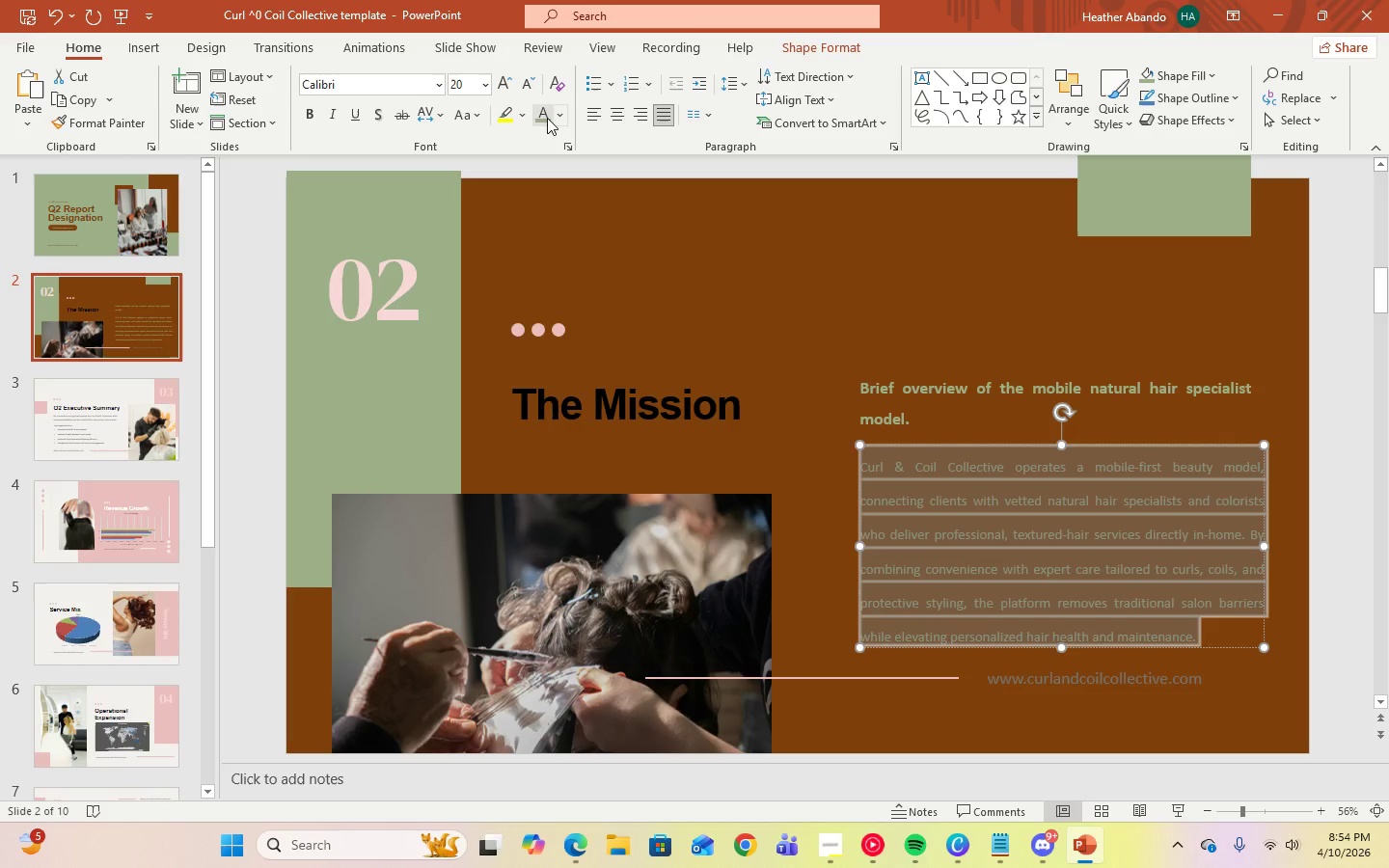 
wait(14.58)
 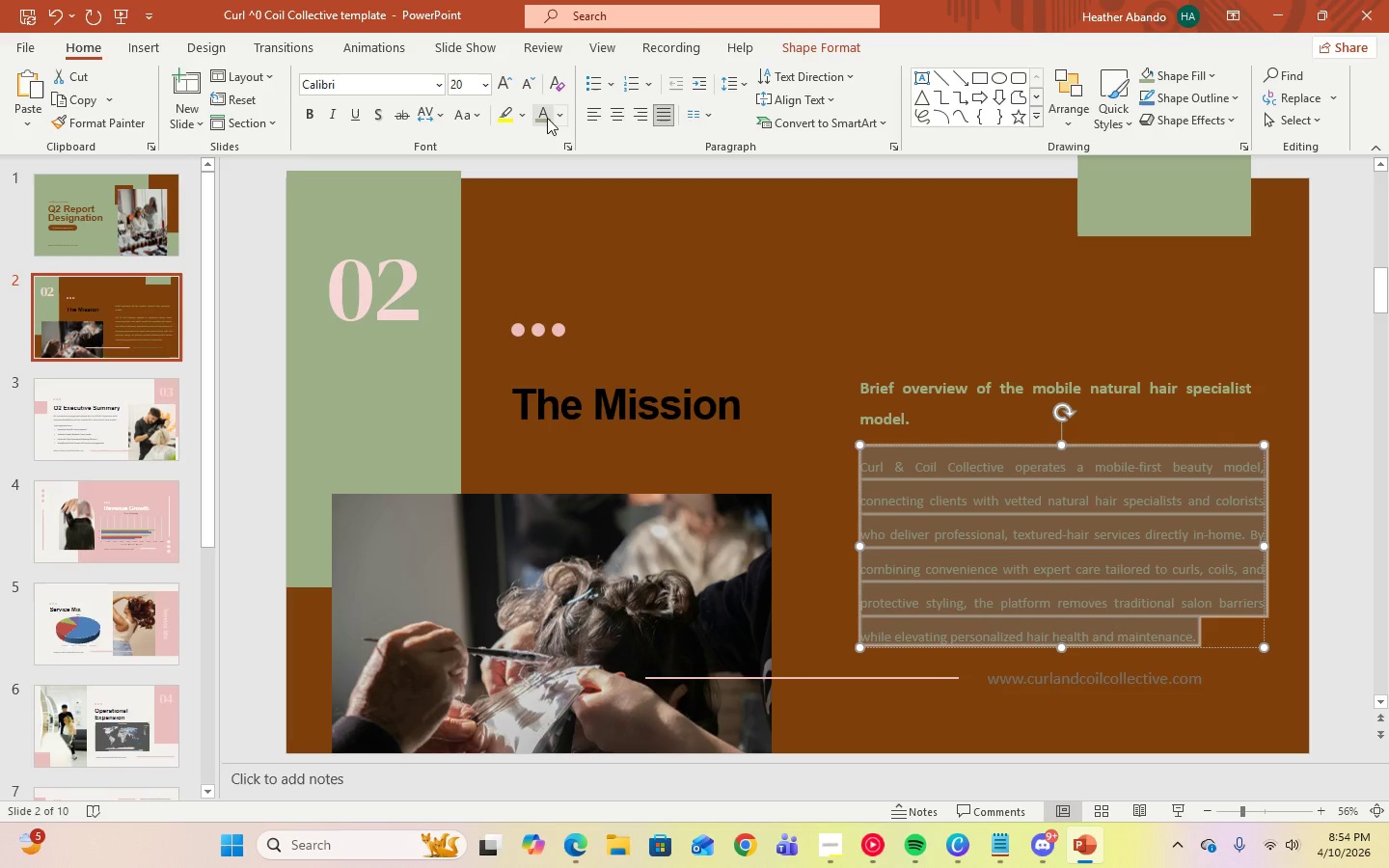 
left_click([678, 290])
 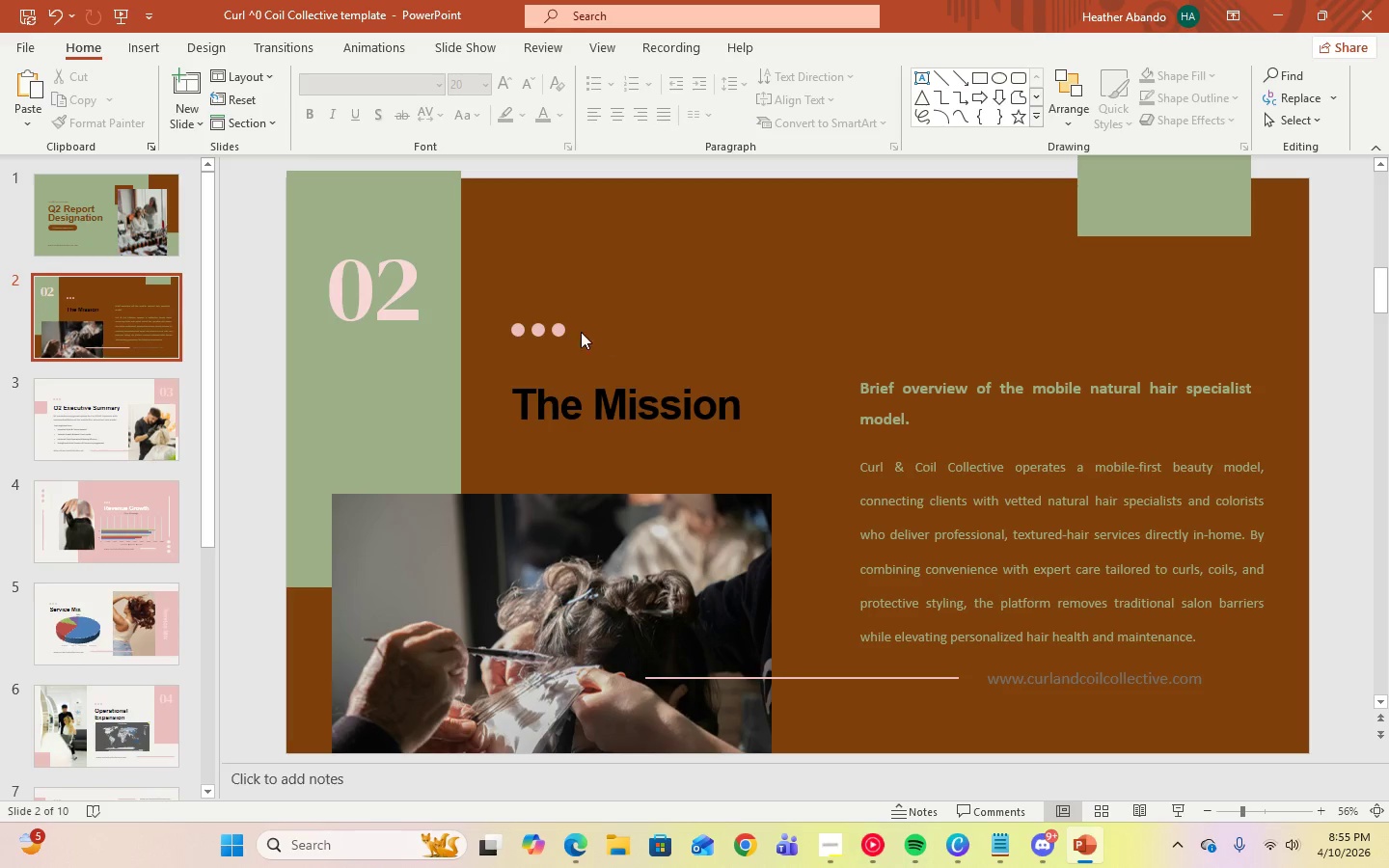 
left_click([555, 331])
 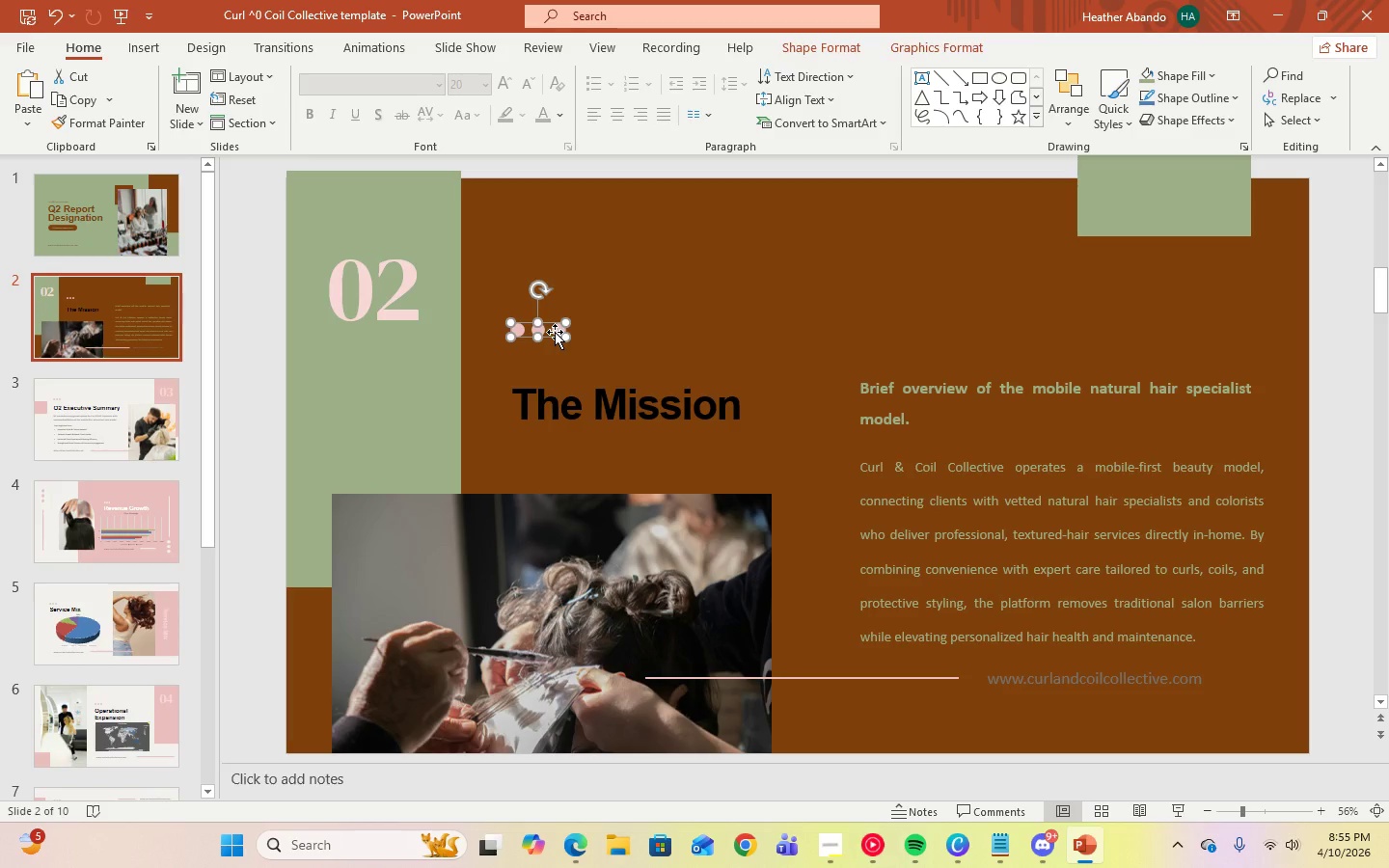 
key(Delete)
 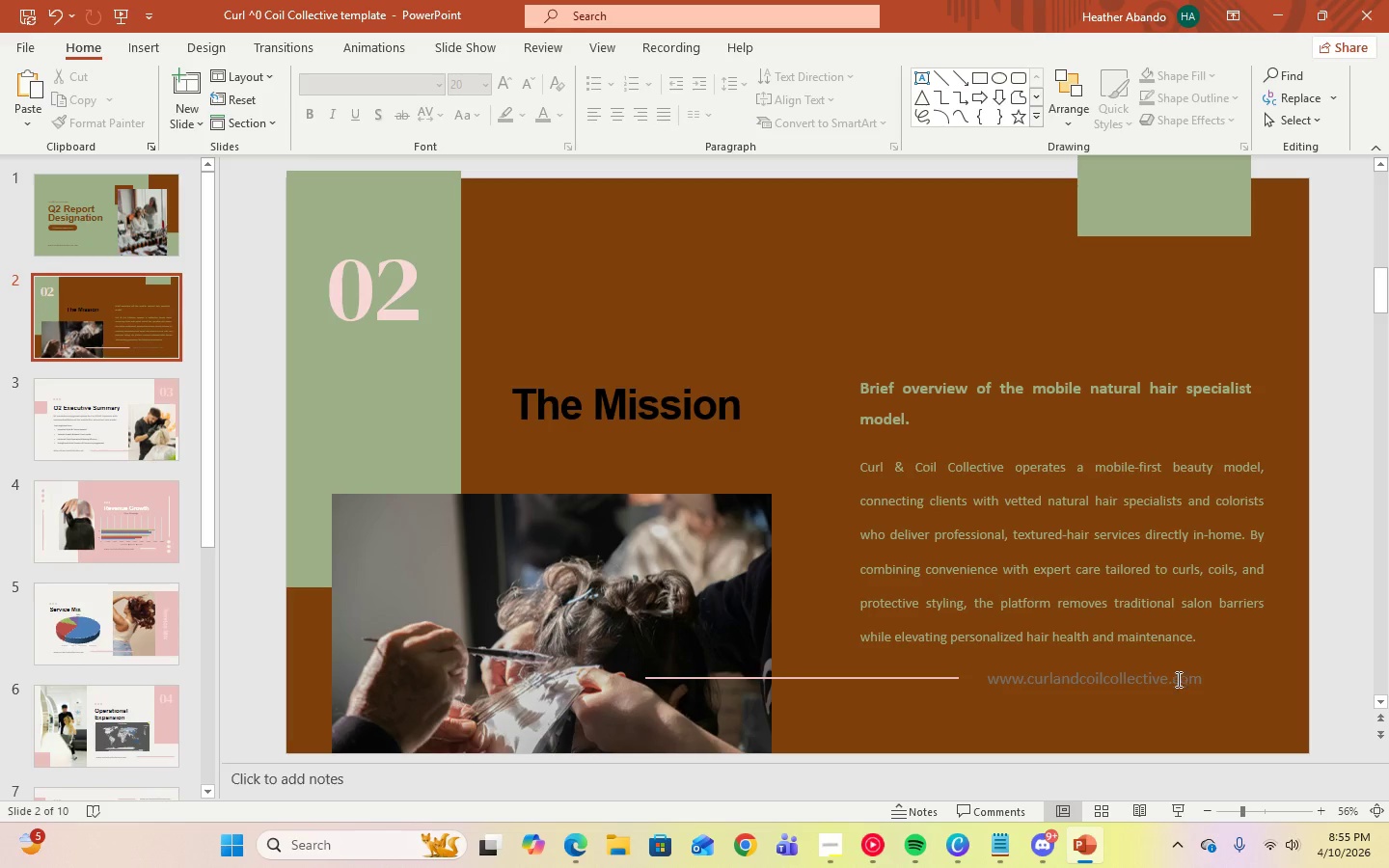 
left_click([1177, 680])
 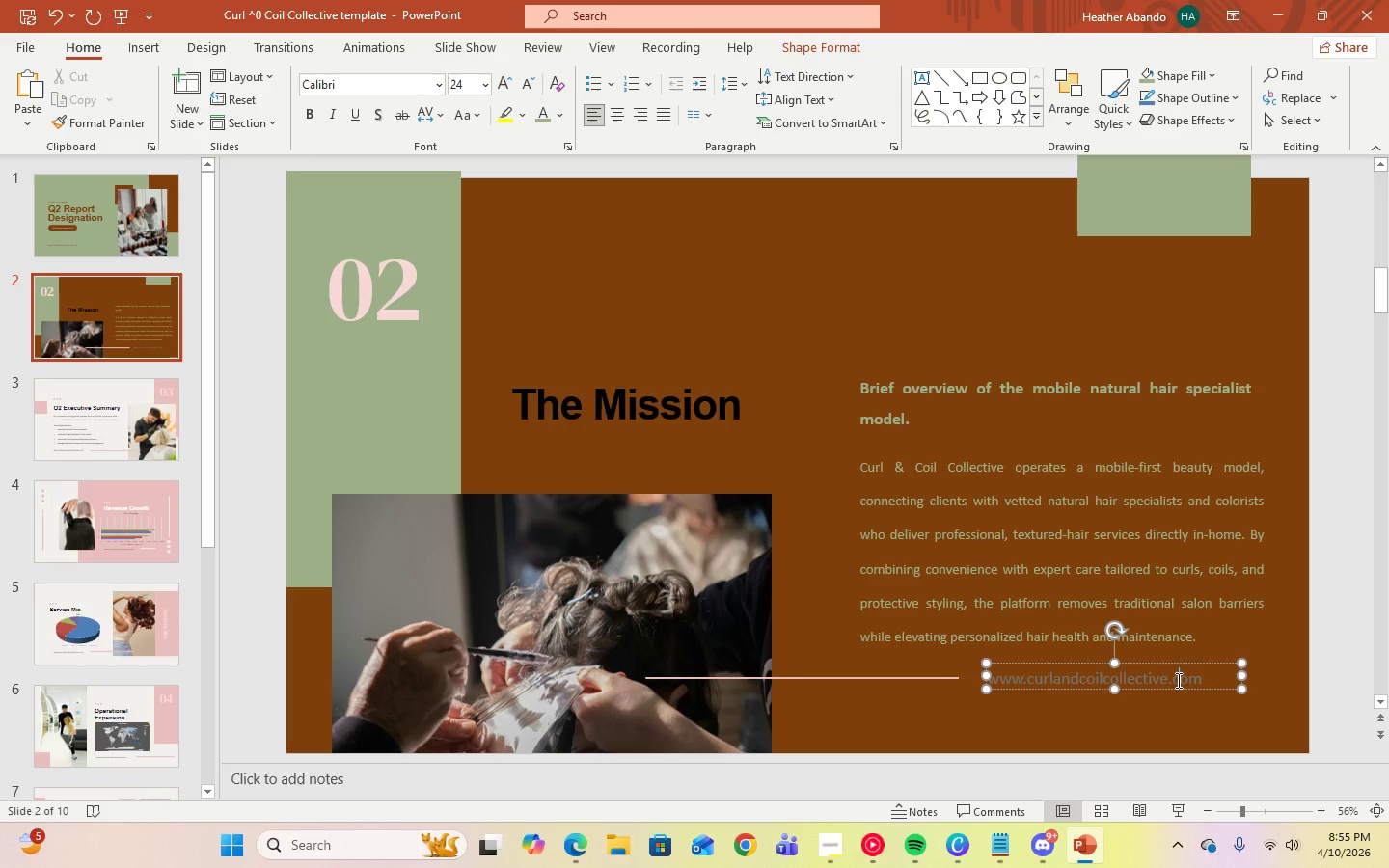 
key(Control+A)
 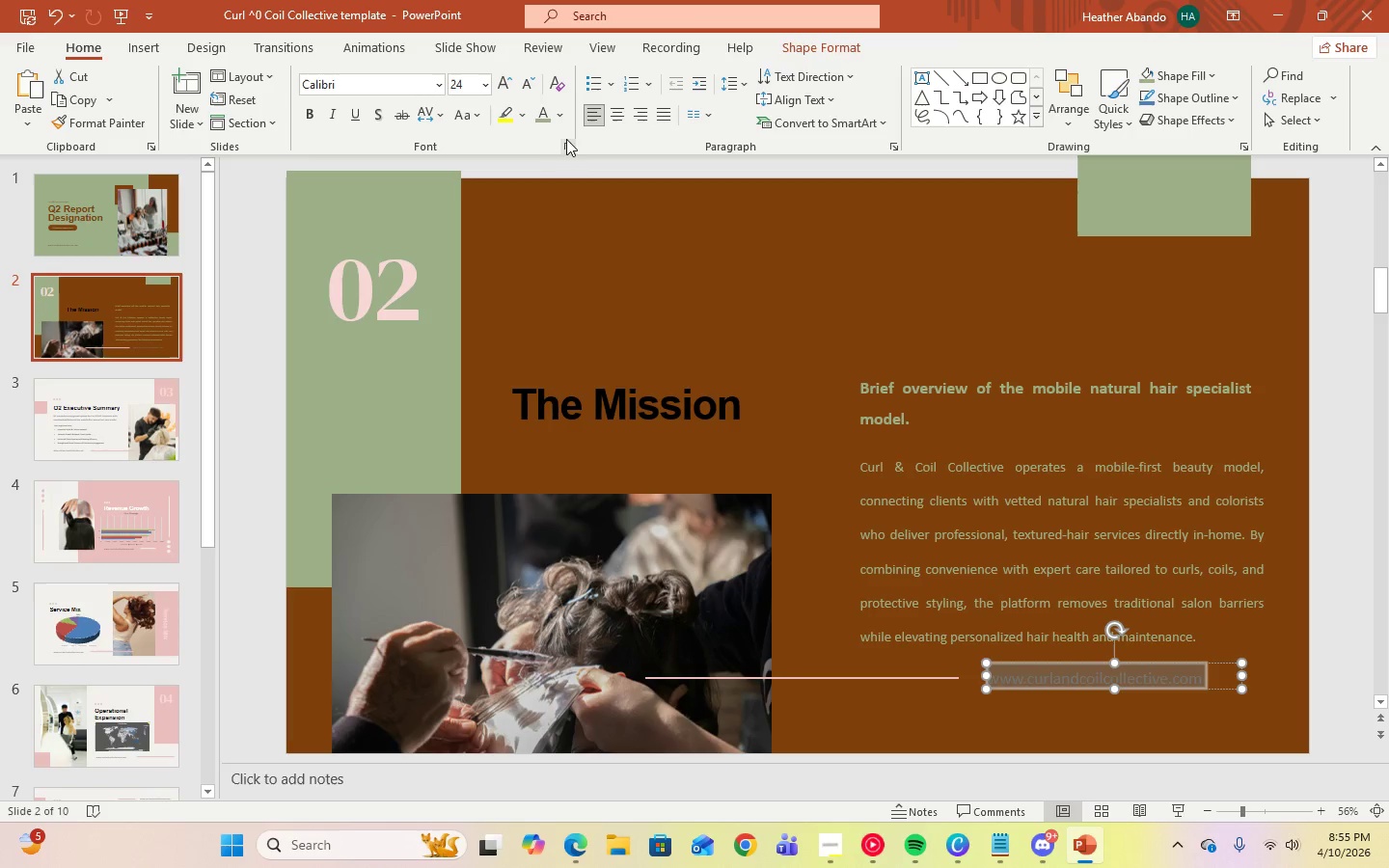 
left_click([539, 122])
 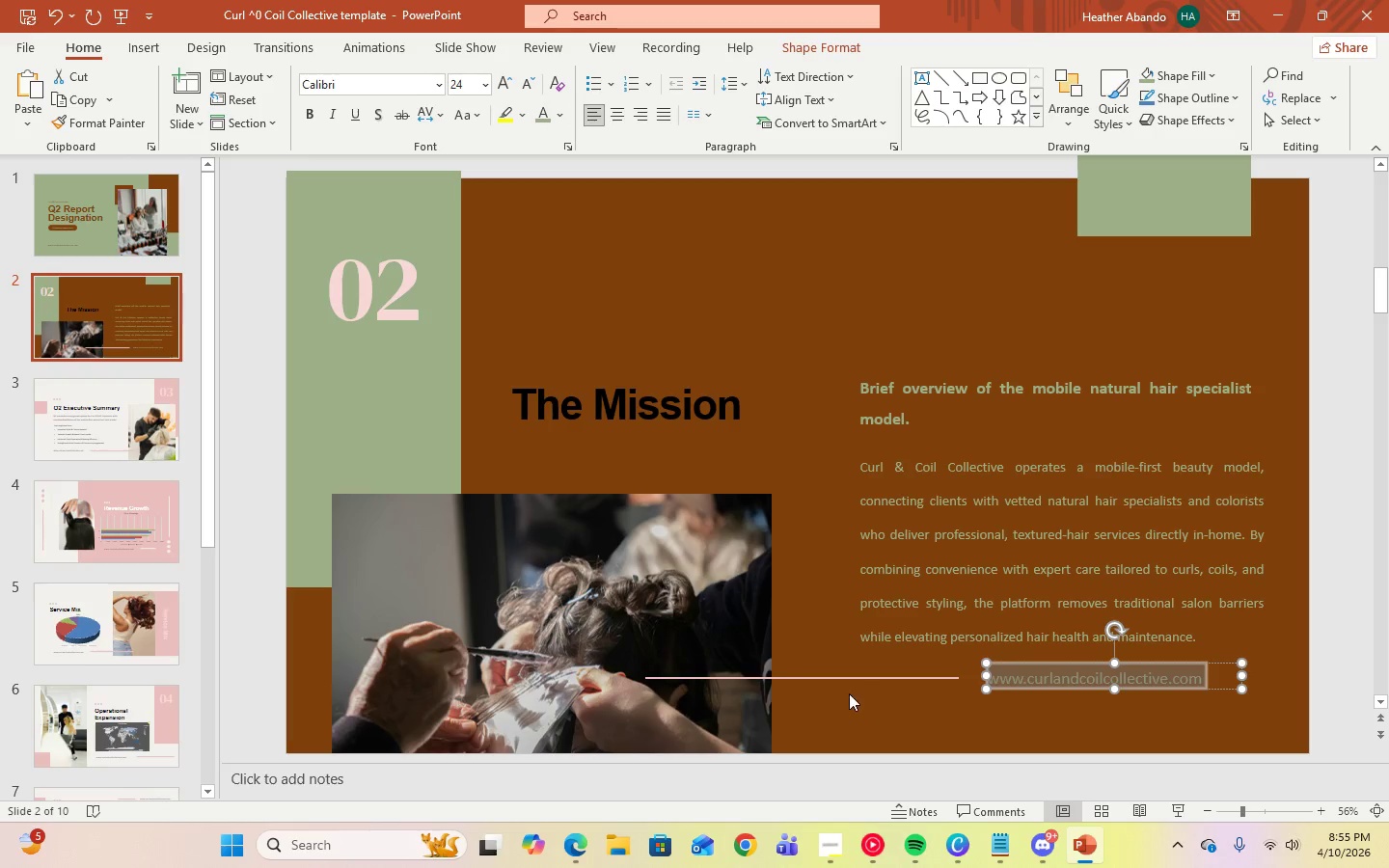 
left_click([835, 677])
 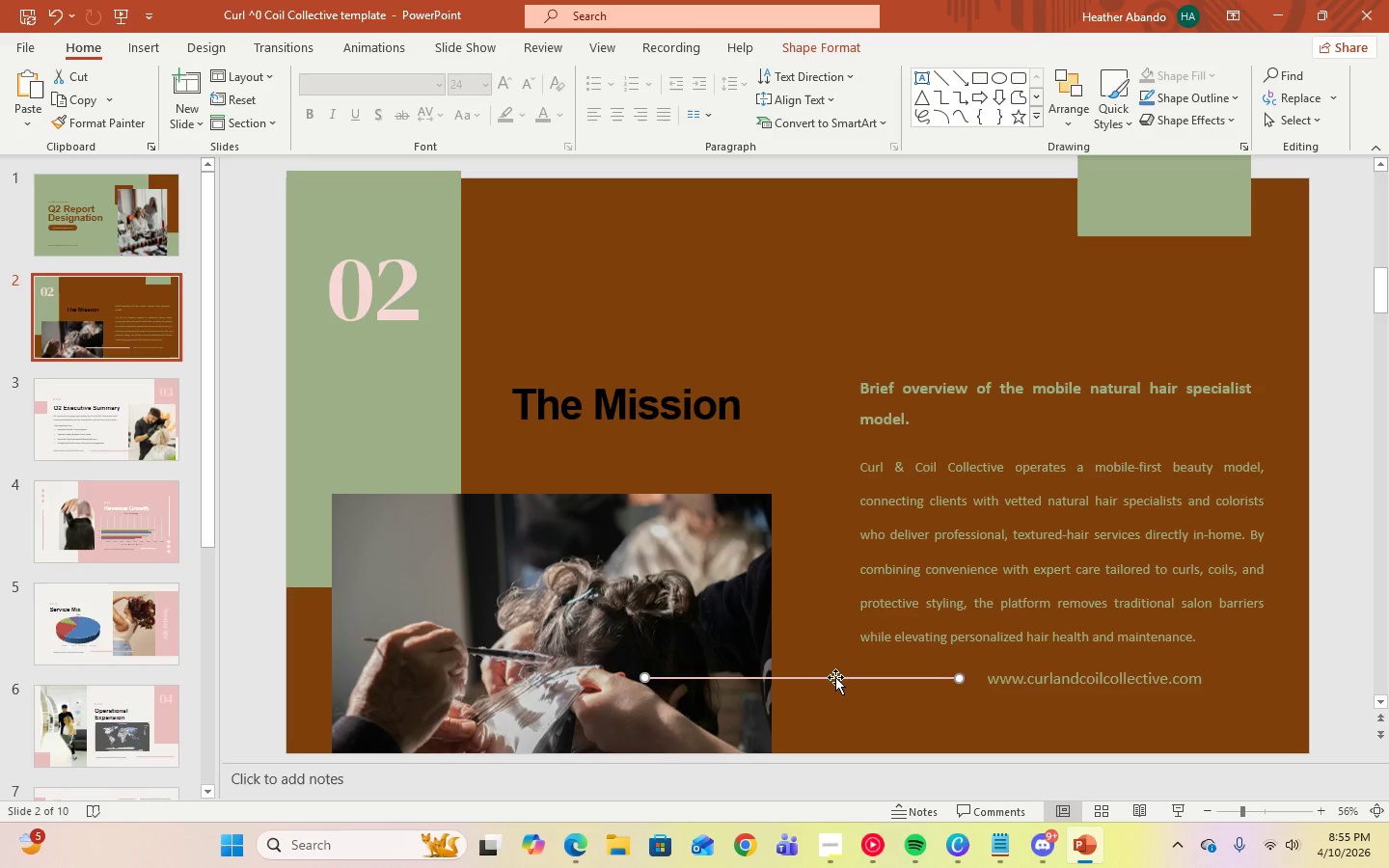 
key(Delete)
 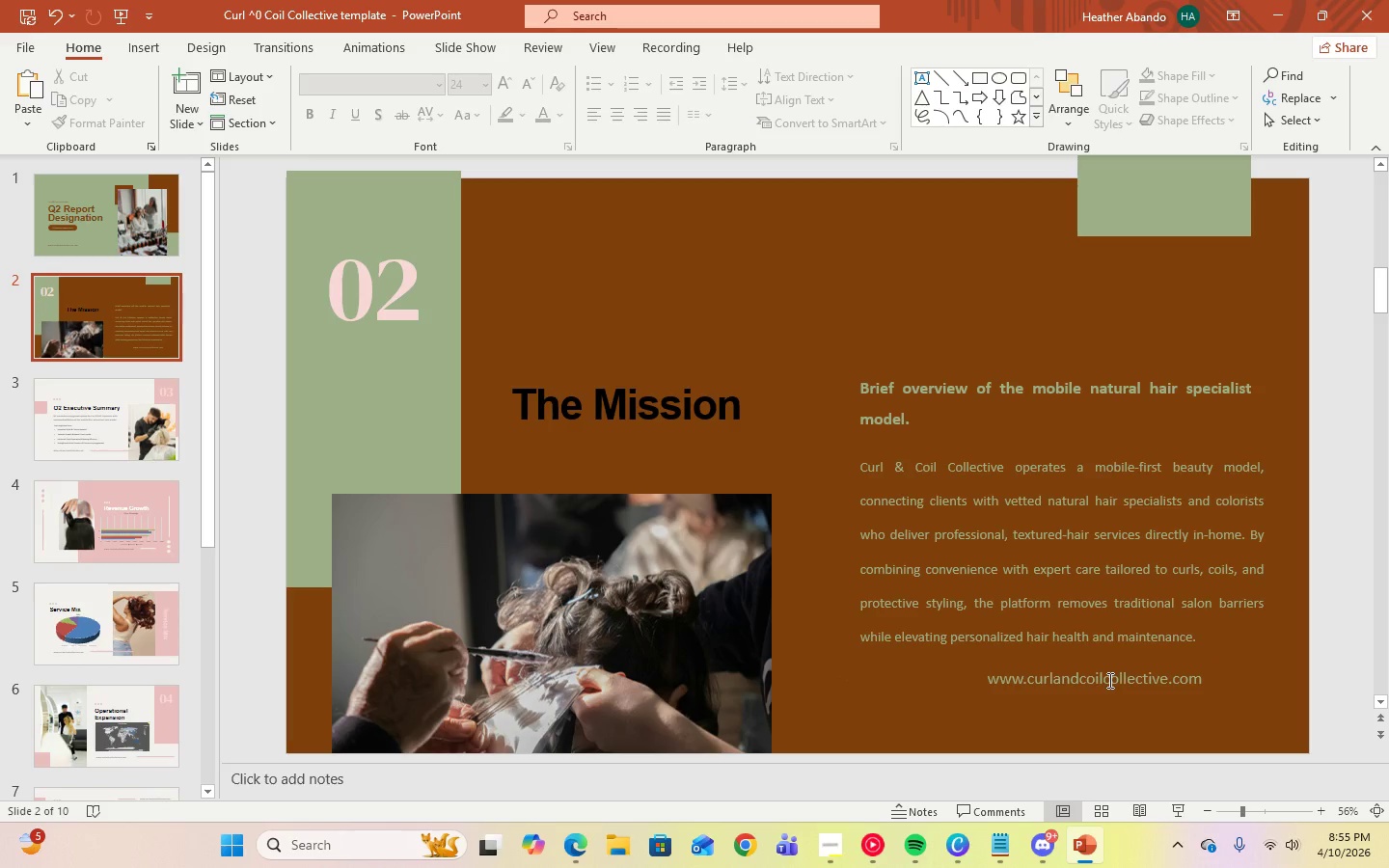 
left_click([1156, 671])
 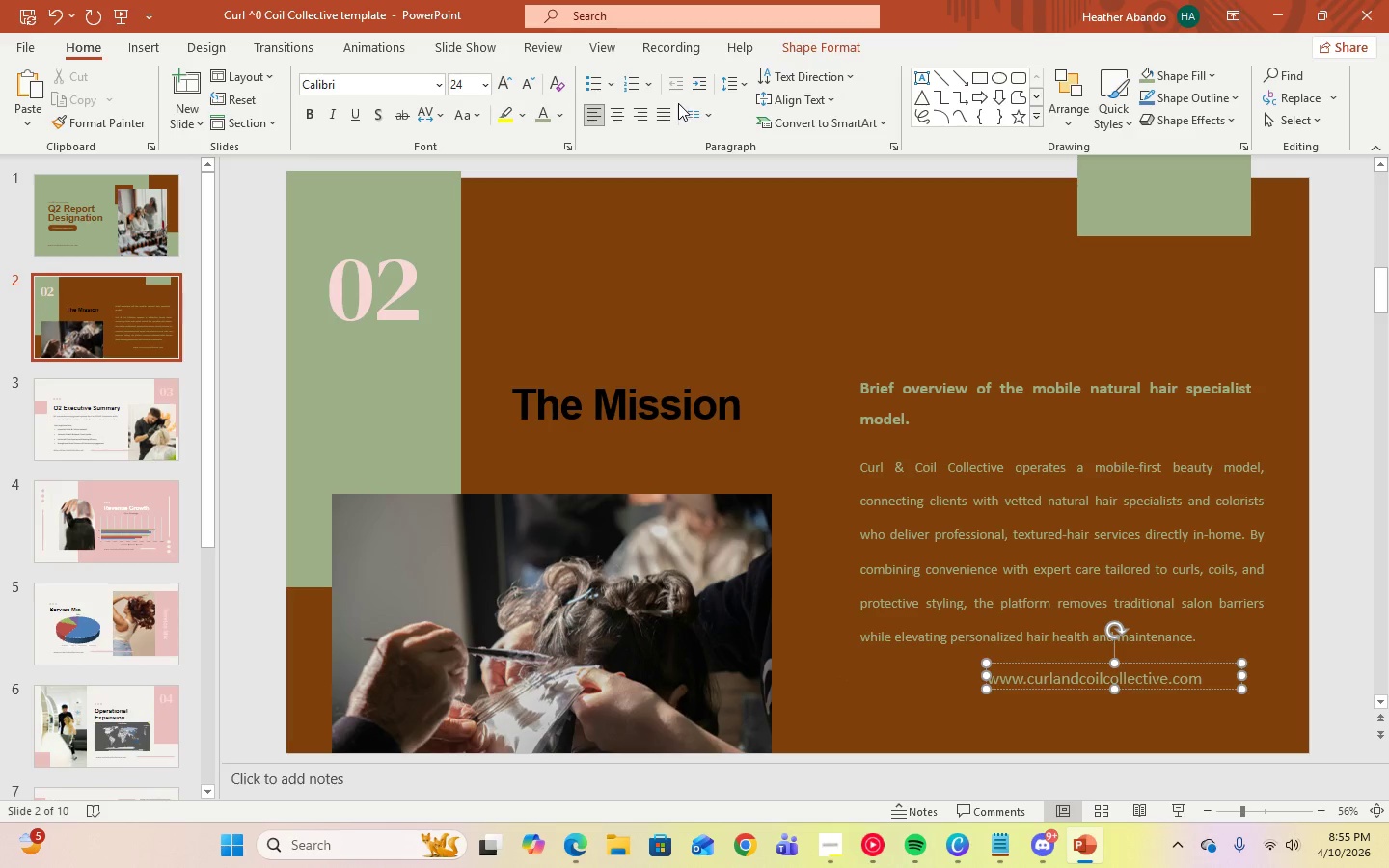 
left_click([643, 112])
 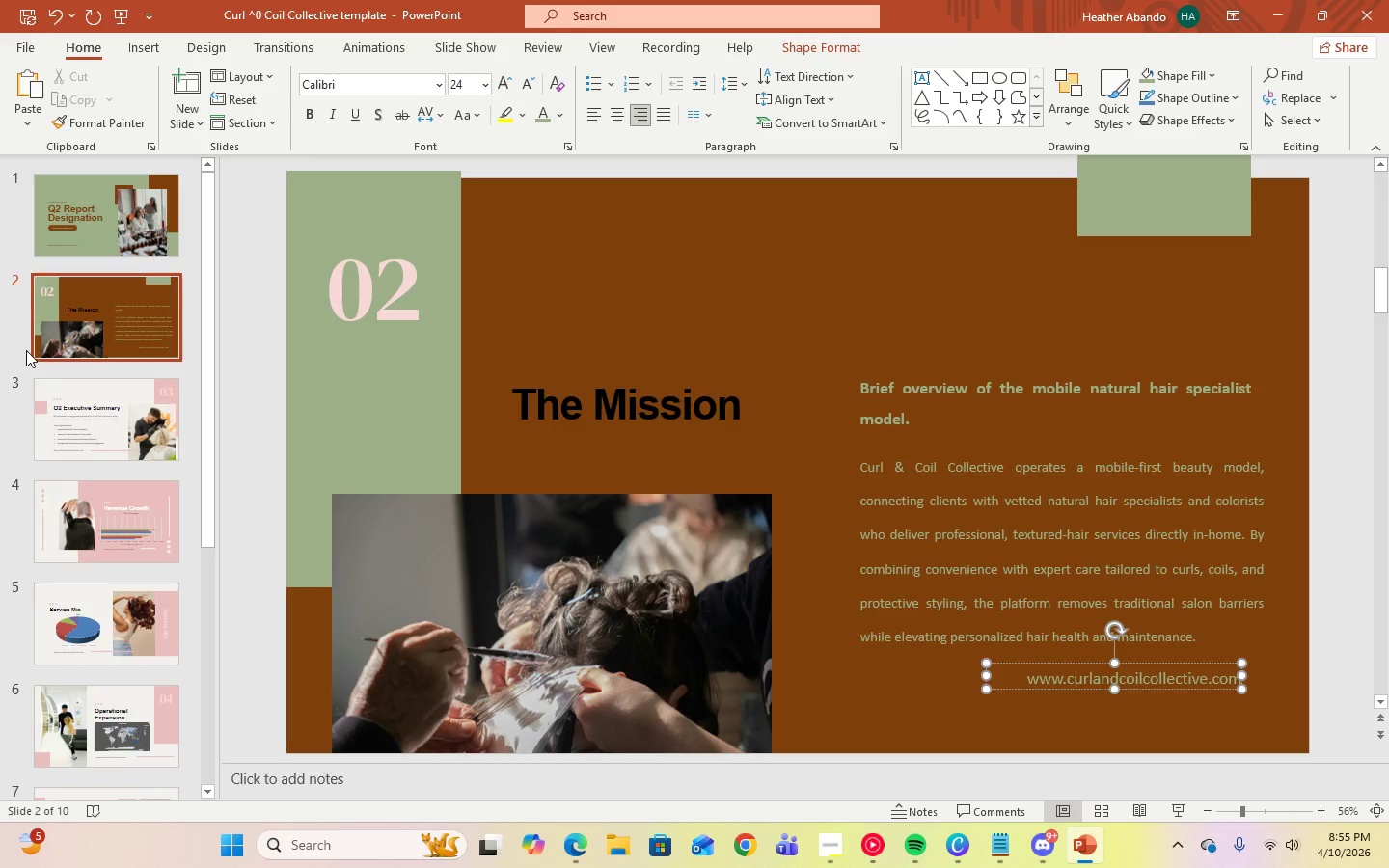 
left_click([106, 216])
 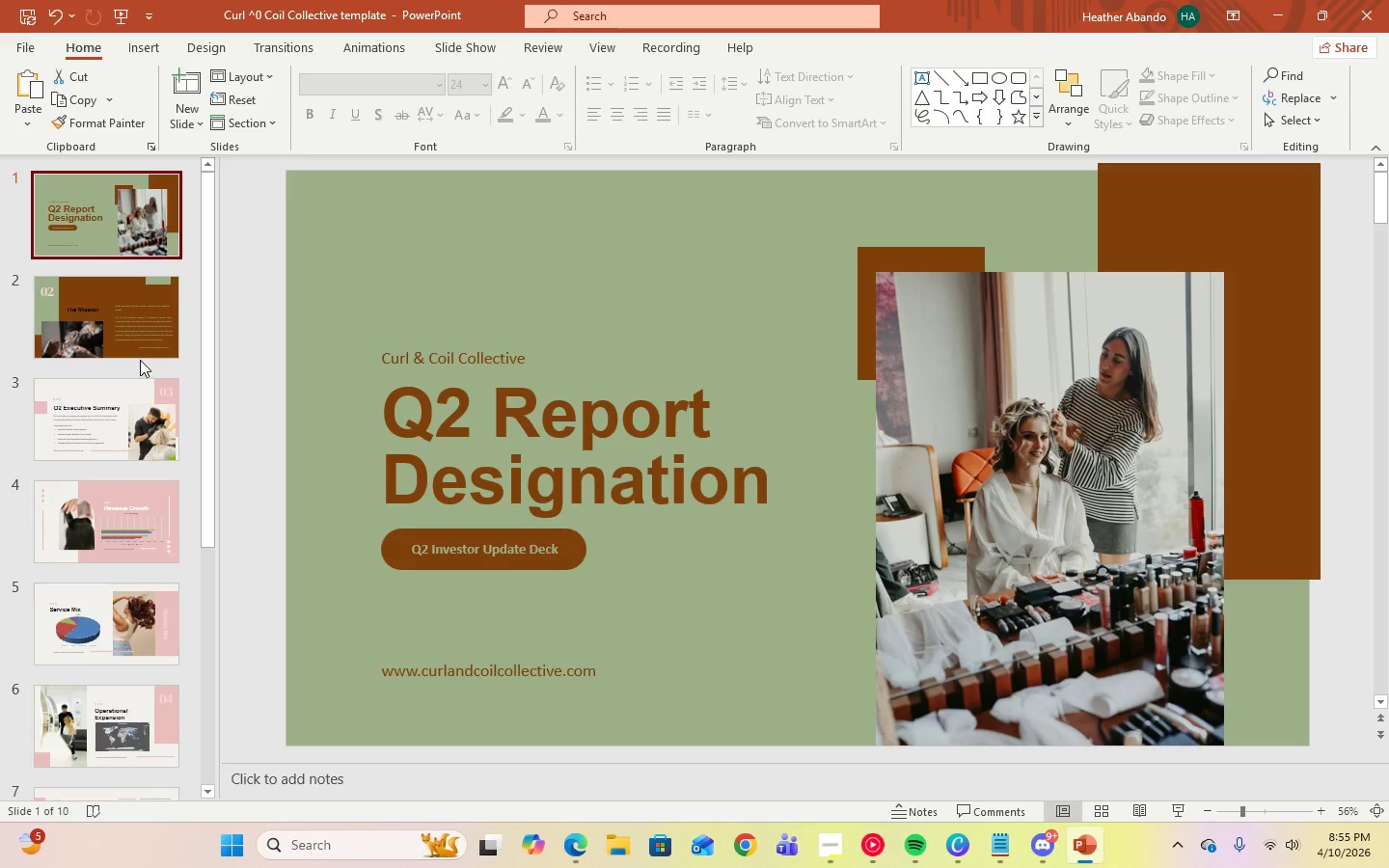 
double_click([135, 344])
 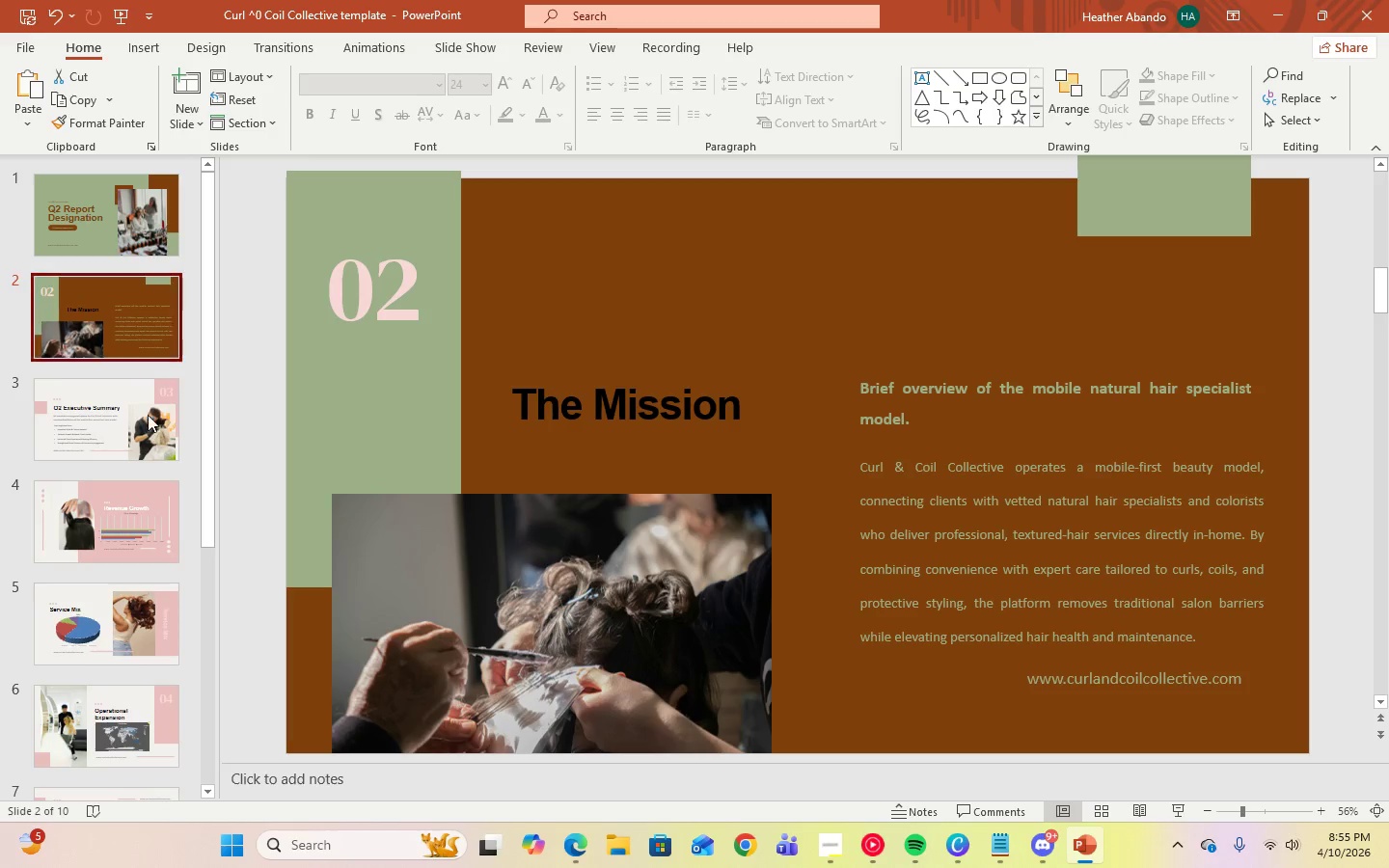 
triple_click([148, 428])
 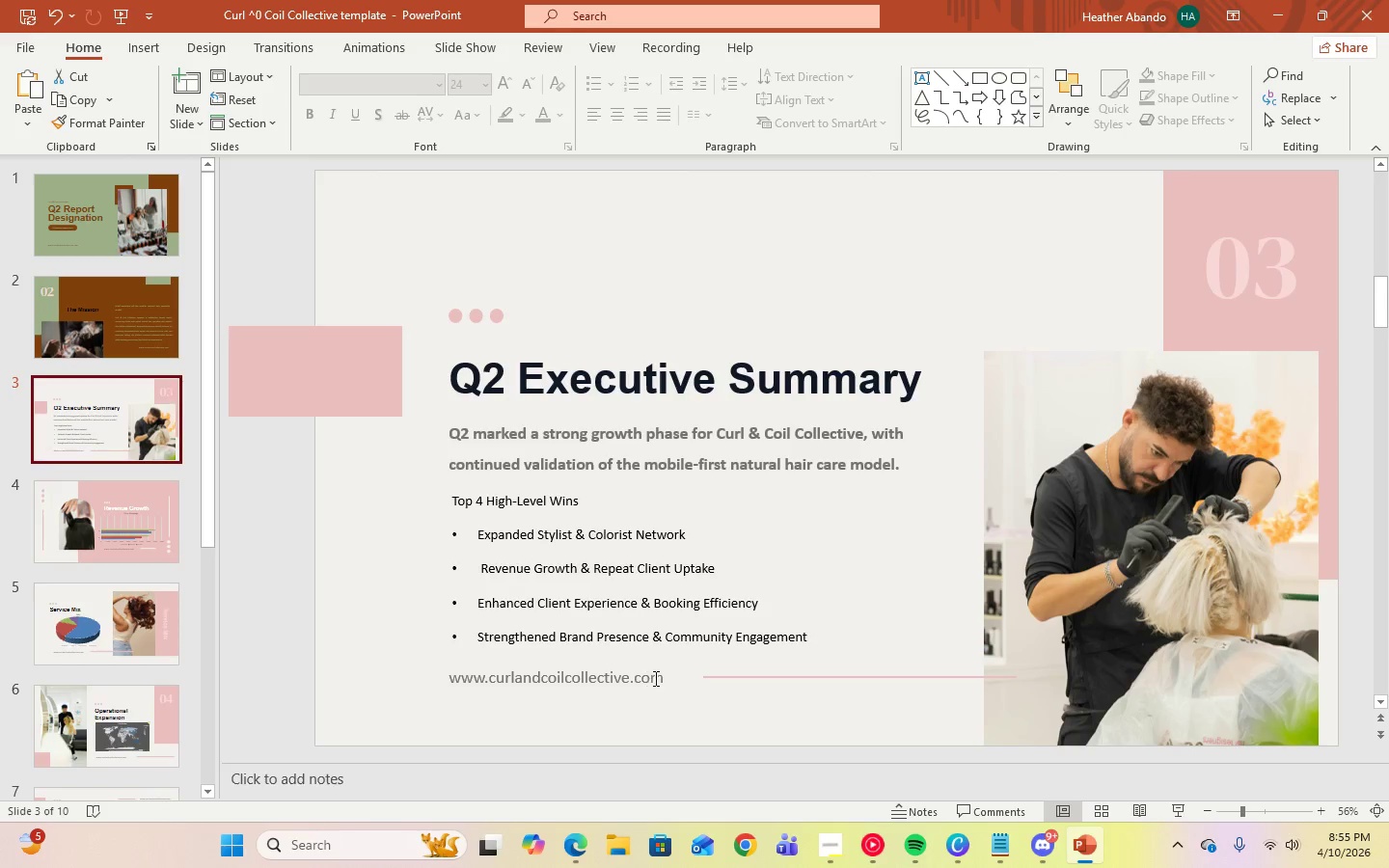 
left_click([709, 675])
 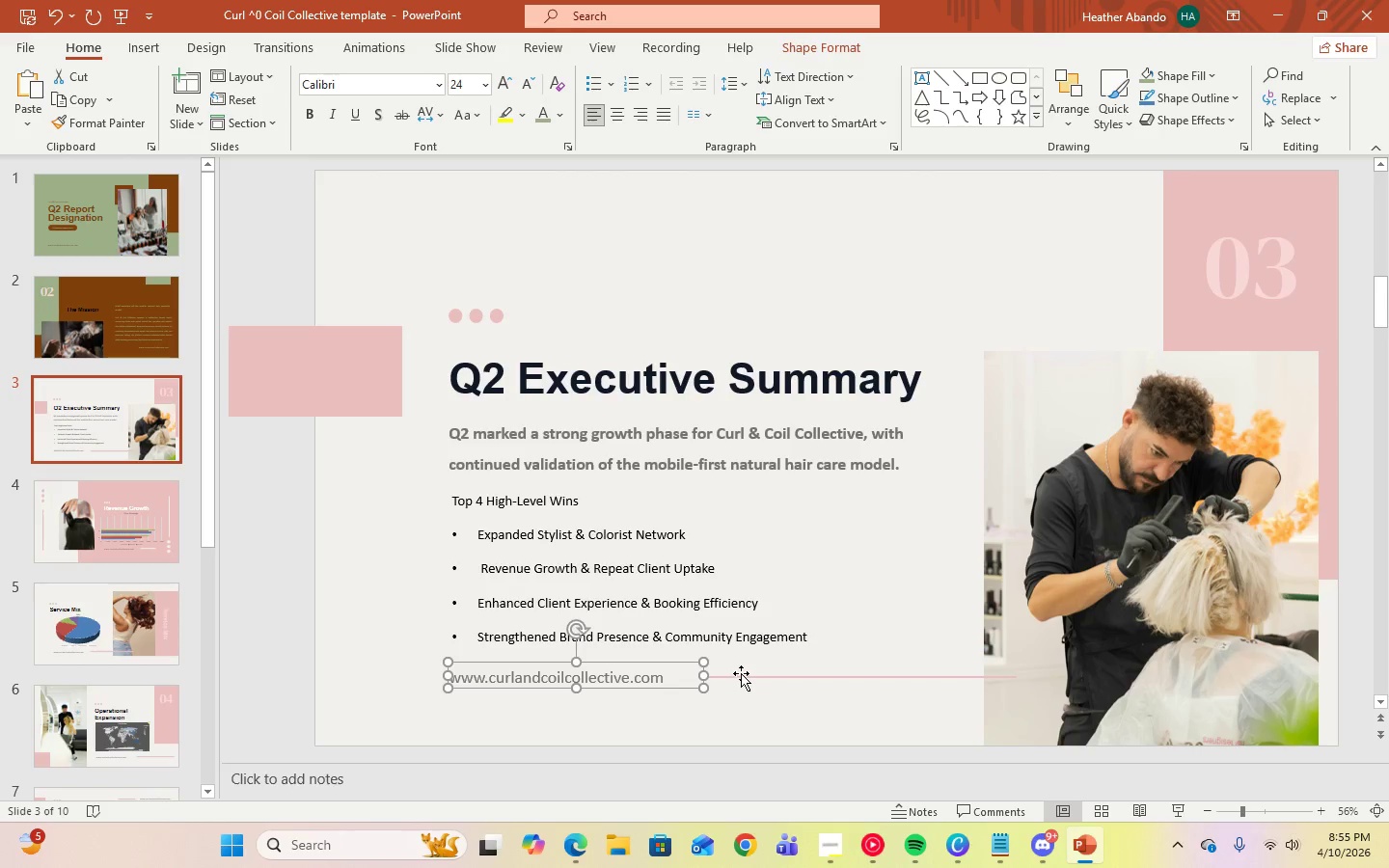 
left_click([746, 674])
 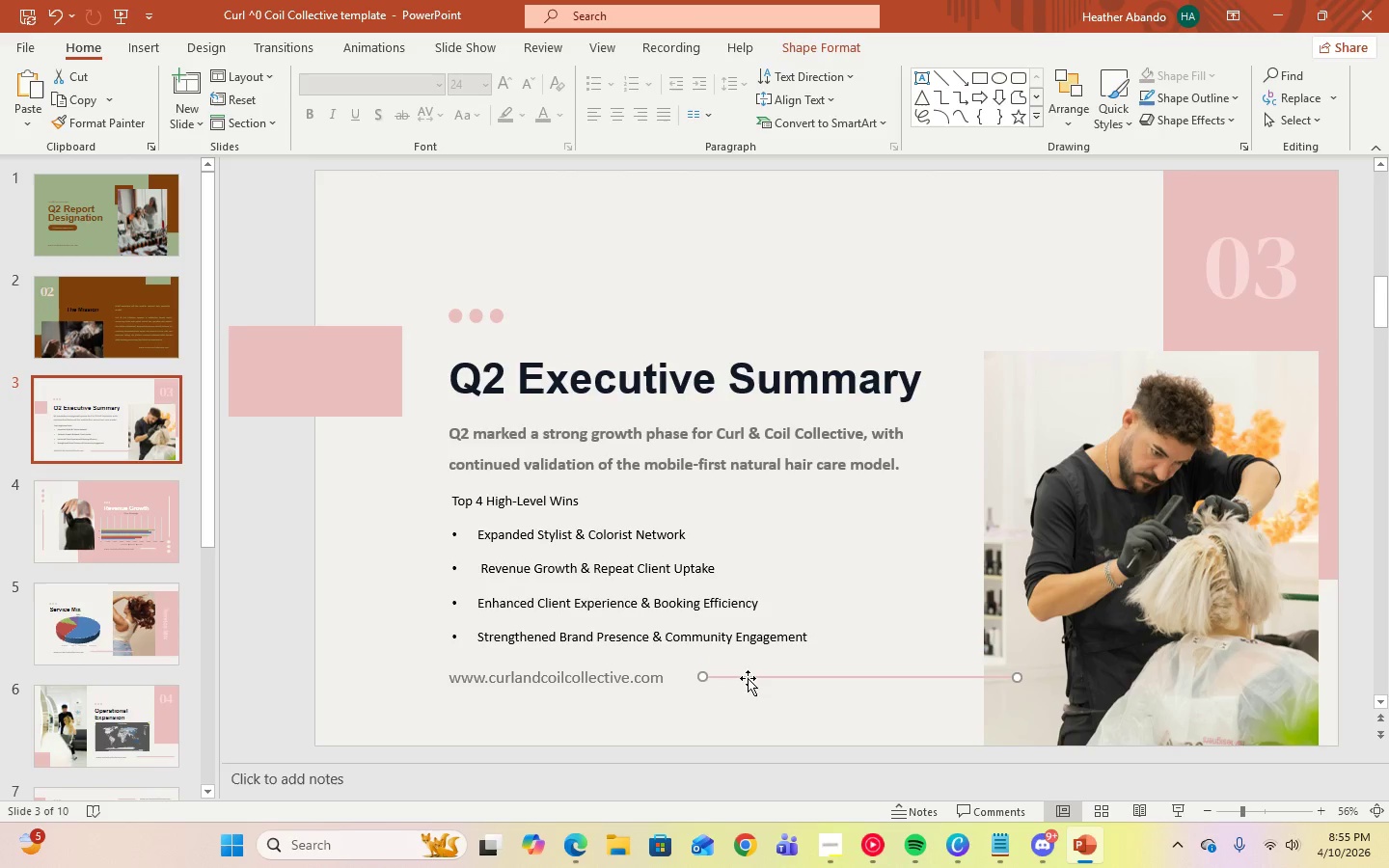 
left_click([748, 678])
 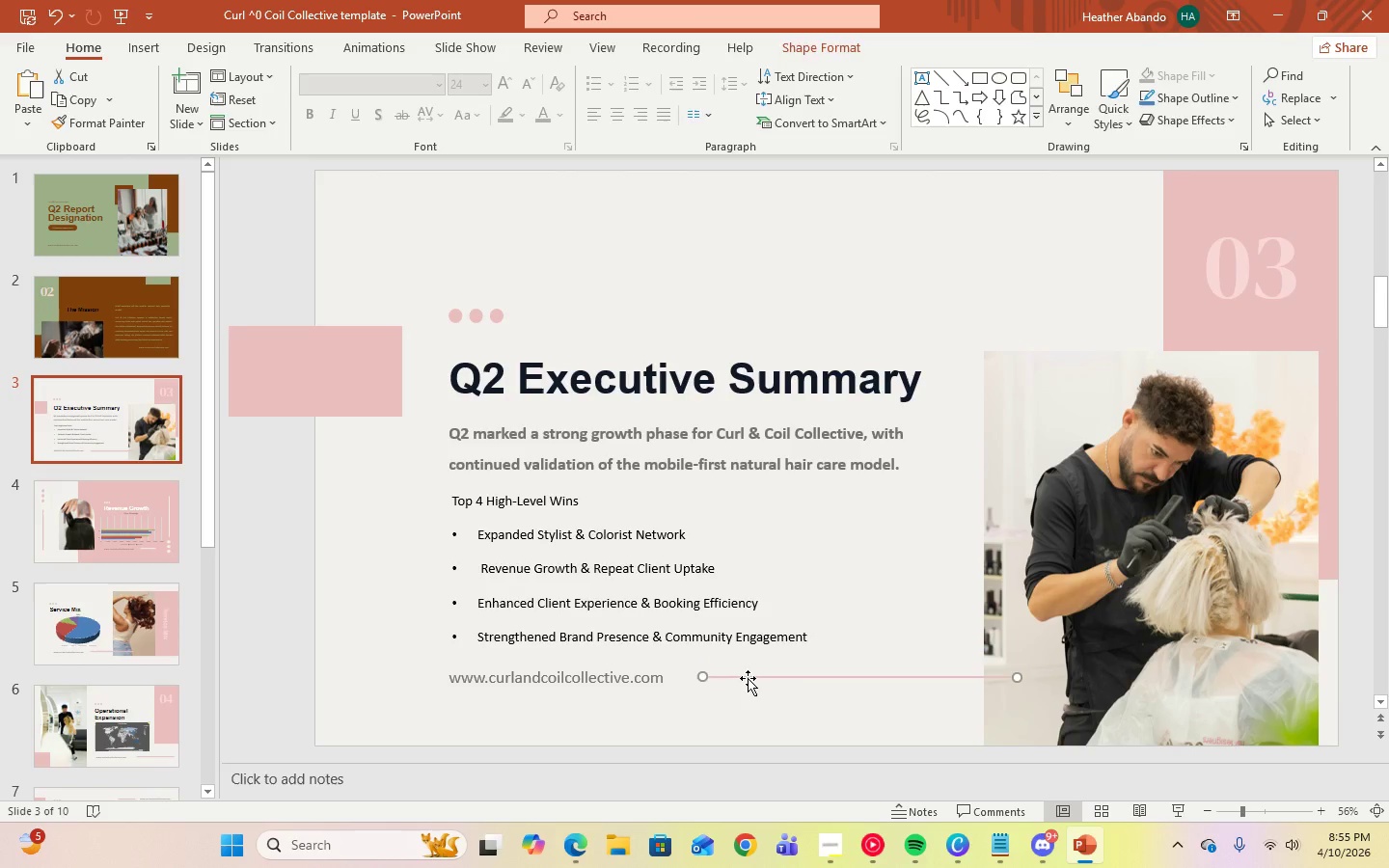 
key(Delete)
 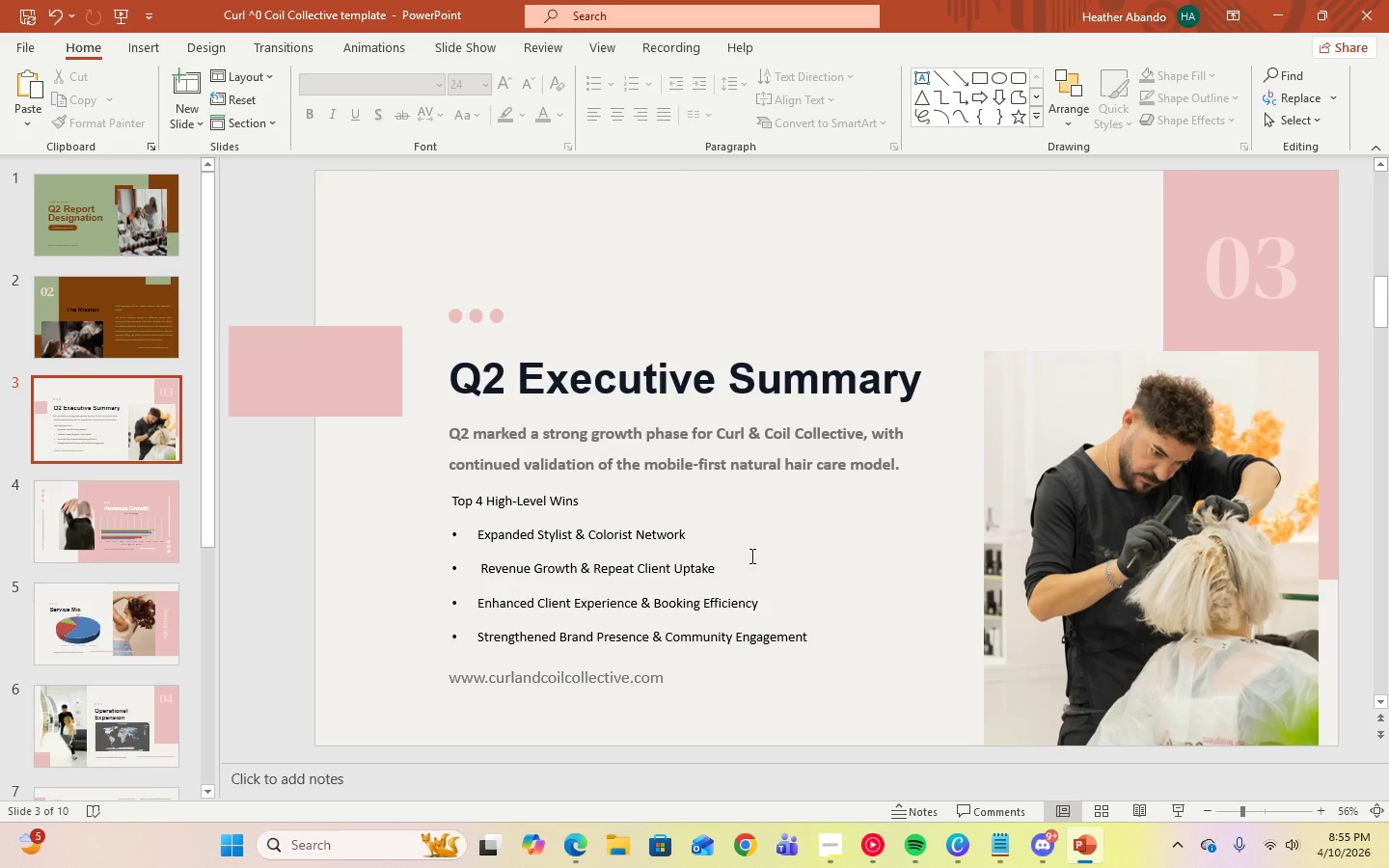 
wait(21.28)
 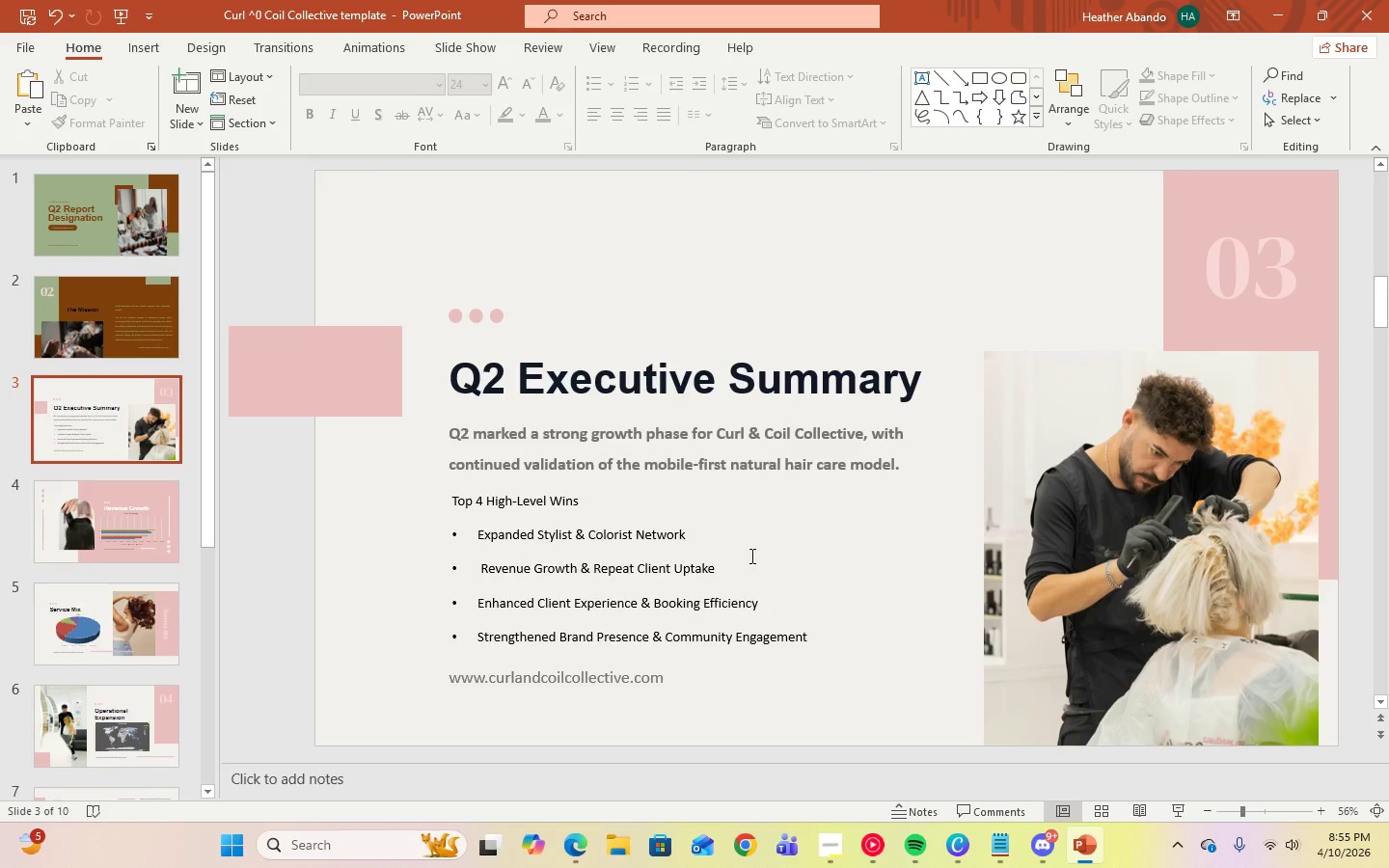 
left_click([834, 833])